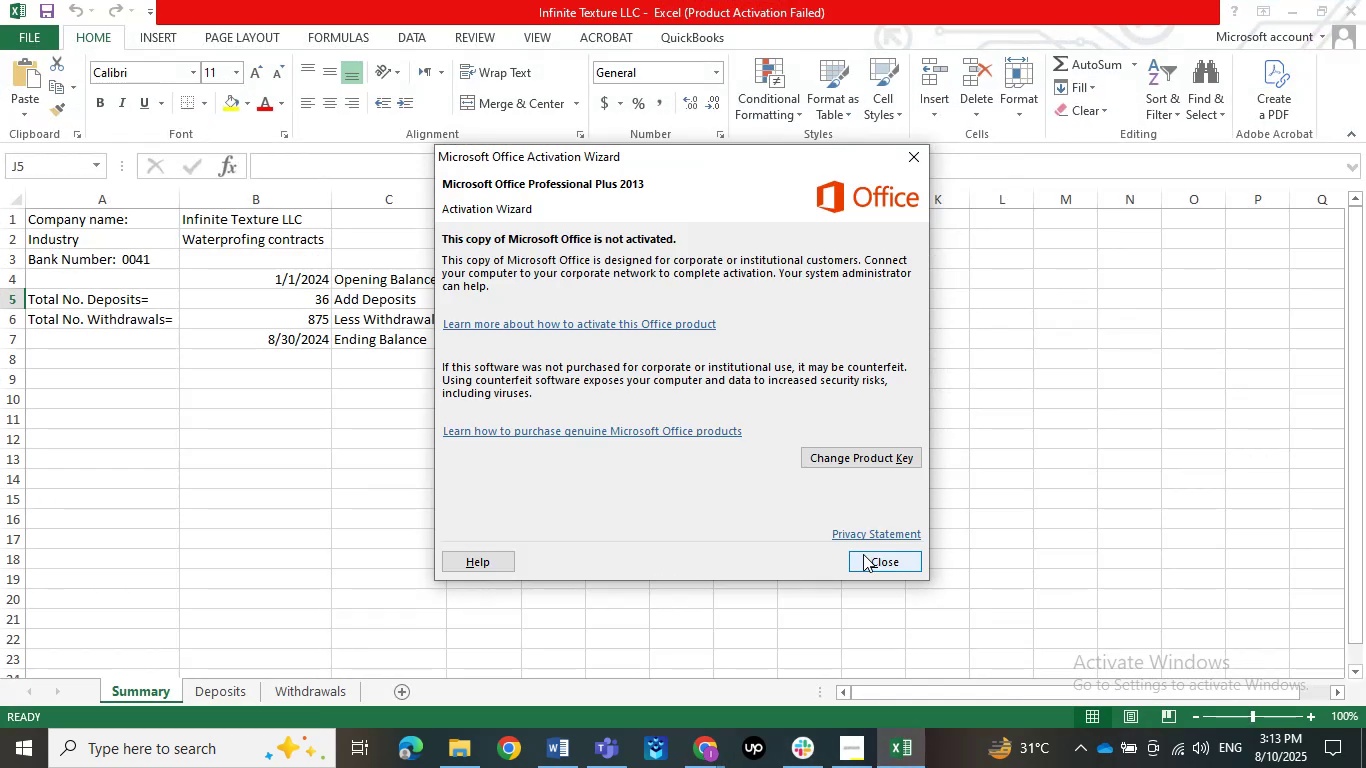 
left_click([863, 554])
 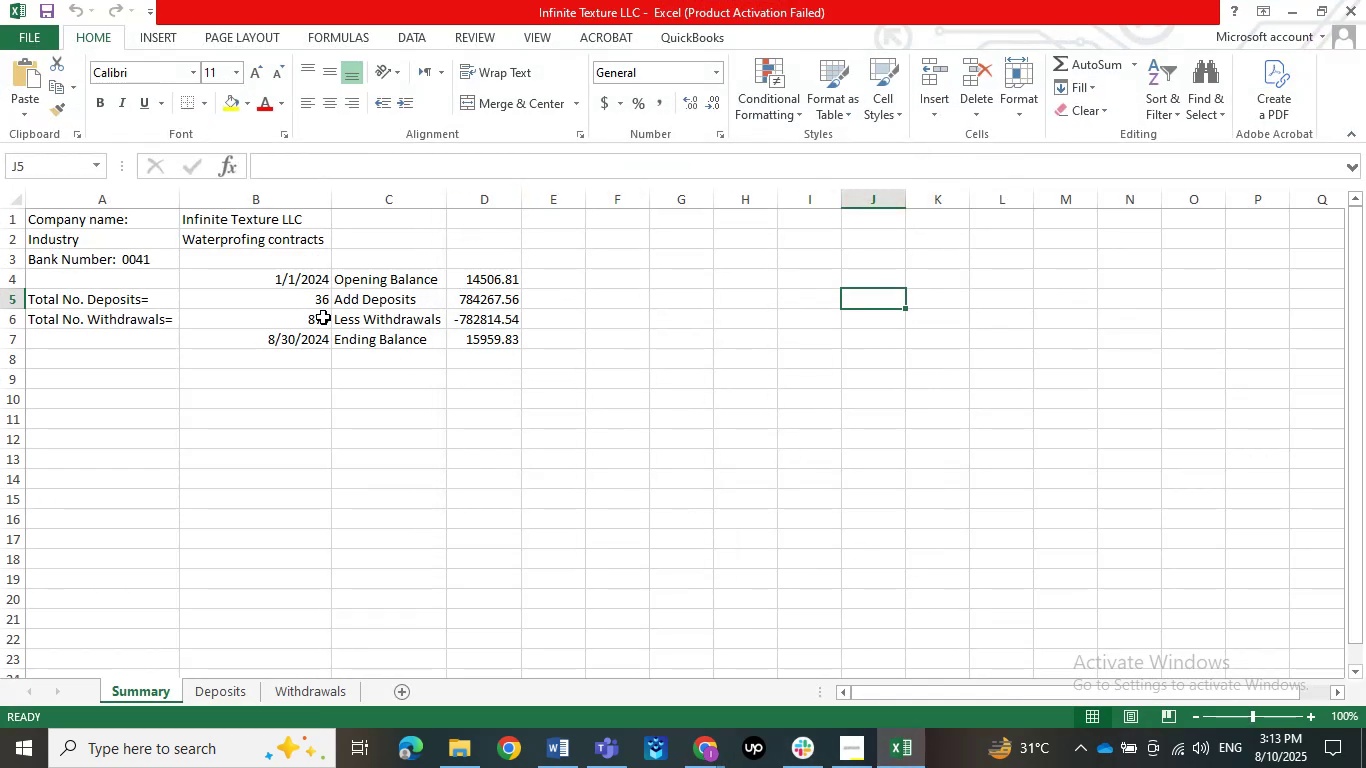 
left_click_drag(start_coordinate=[315, 301], to_coordinate=[312, 318])
 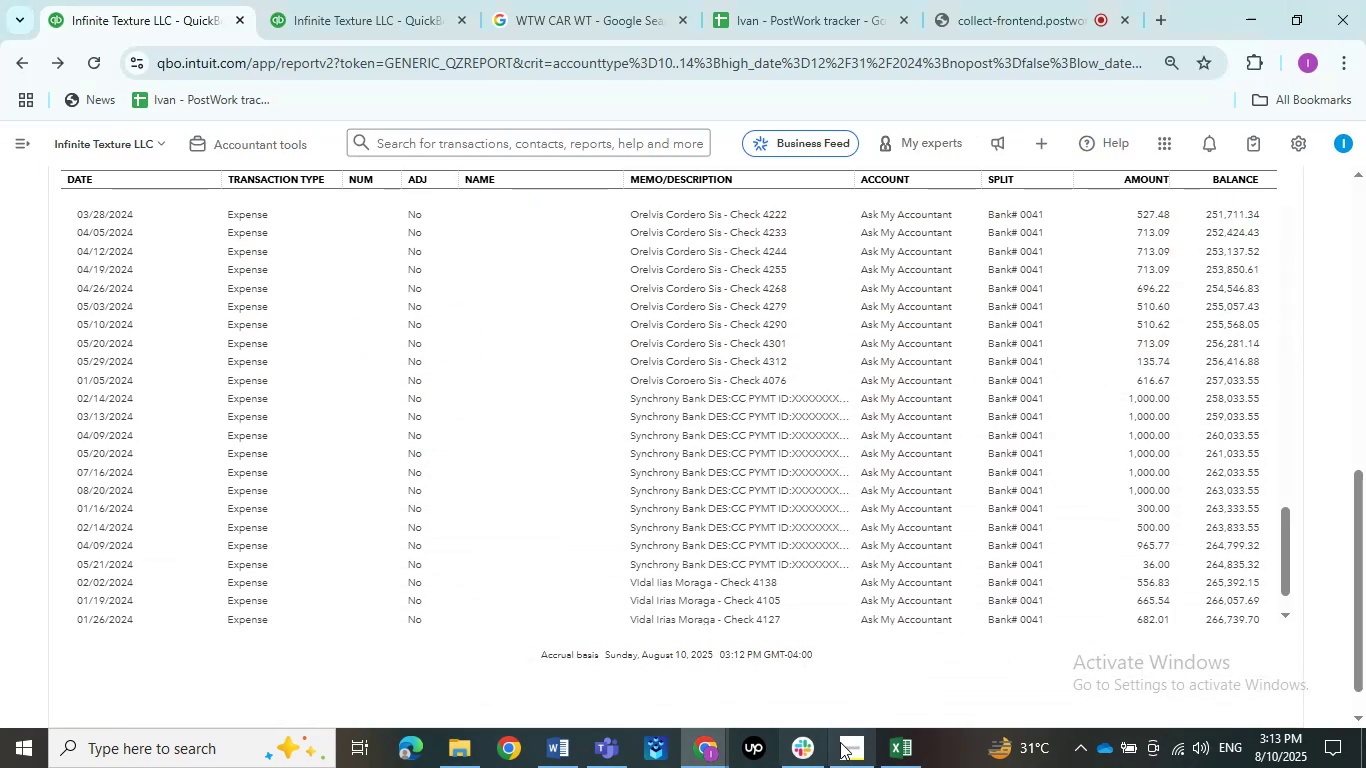 
left_click([575, 742])
 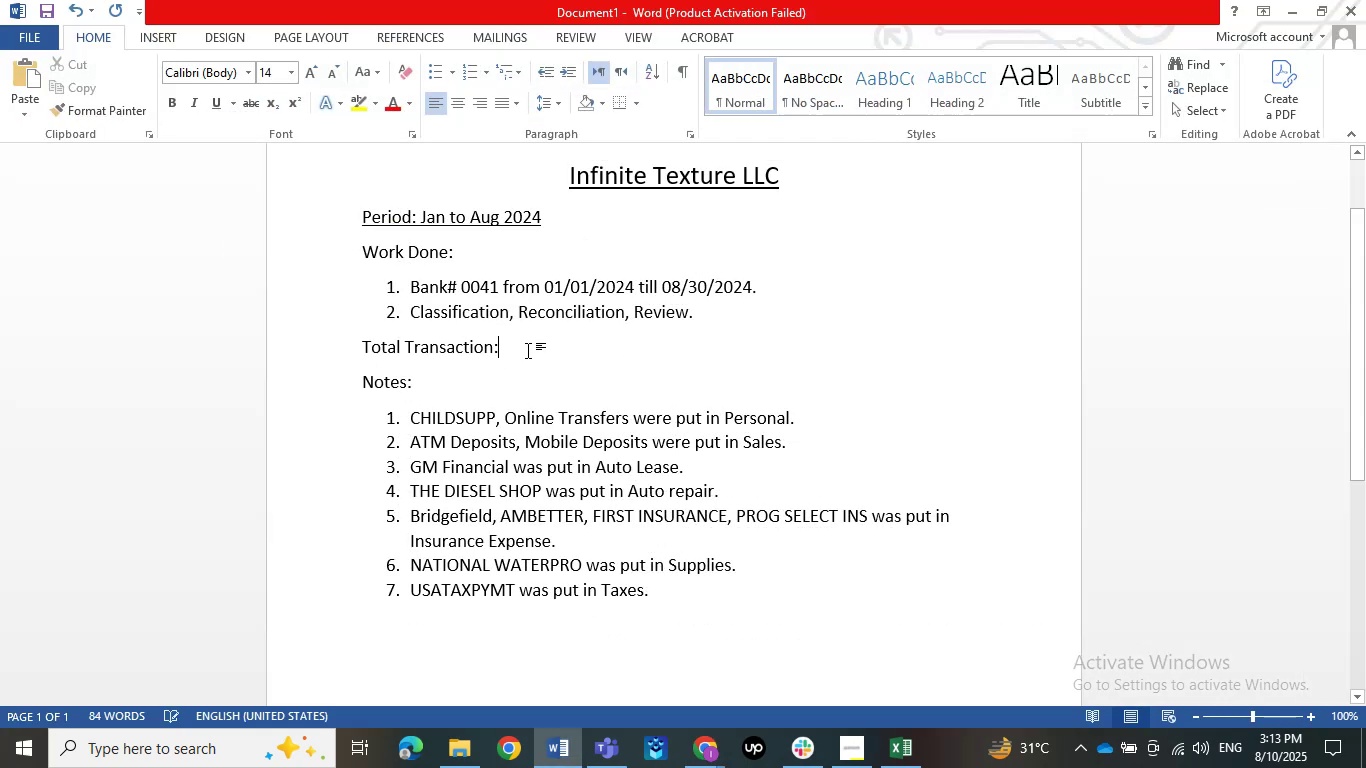 
key(Numpad9)
 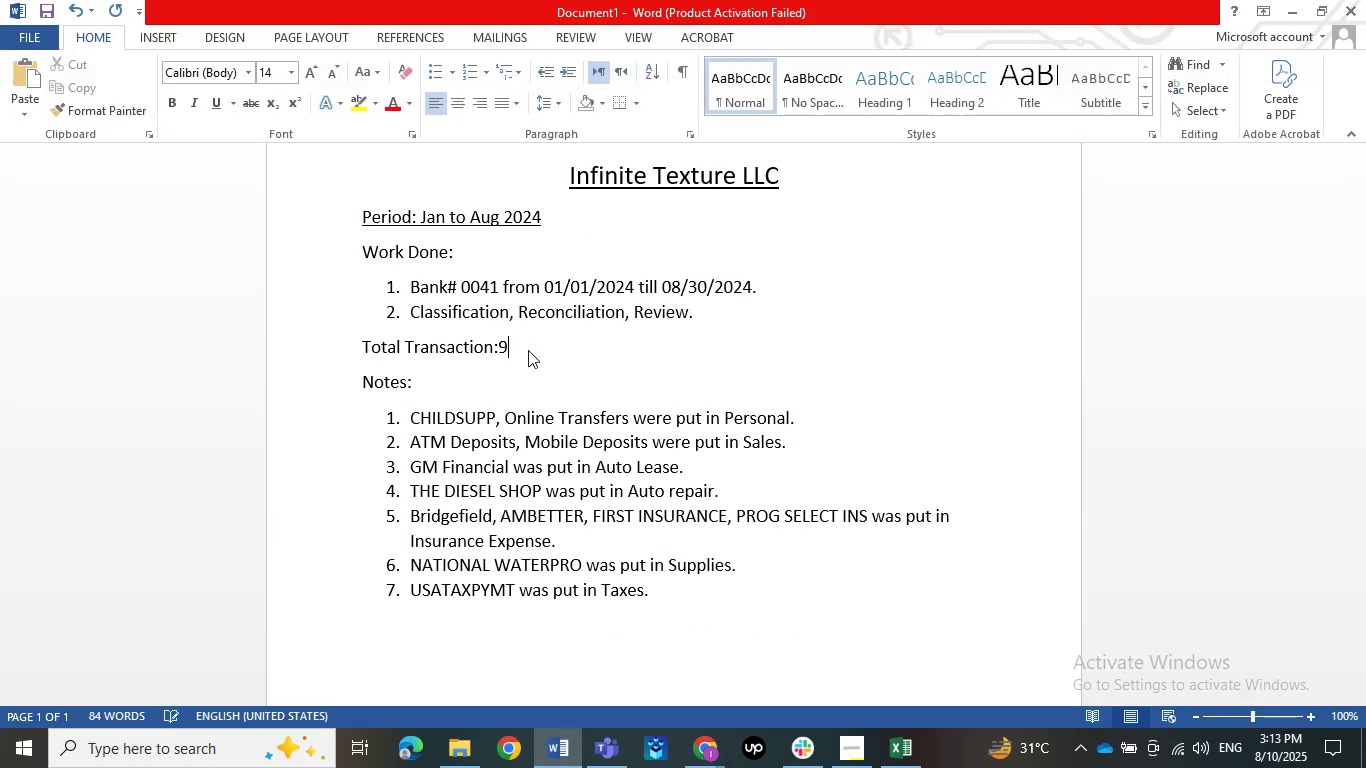 
key(Numpad1)
 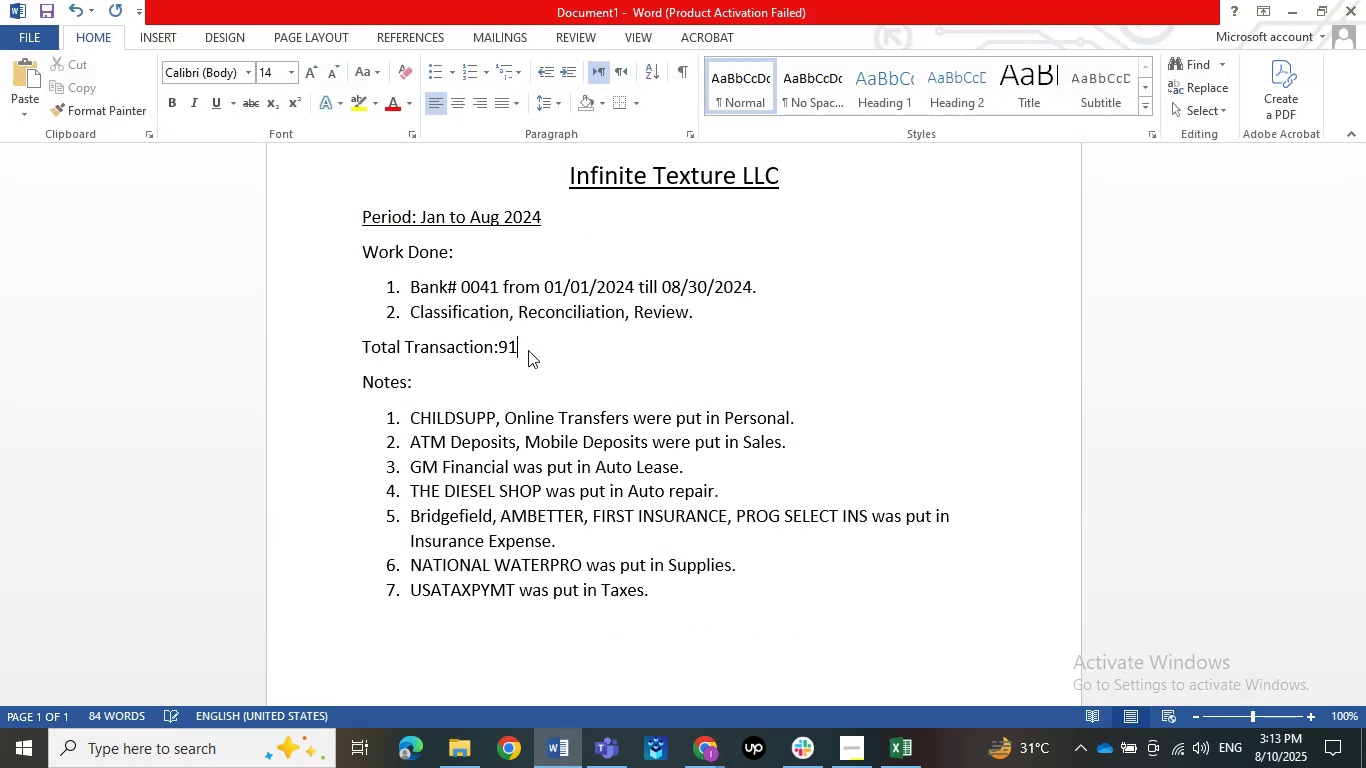 
key(Numpad1)
 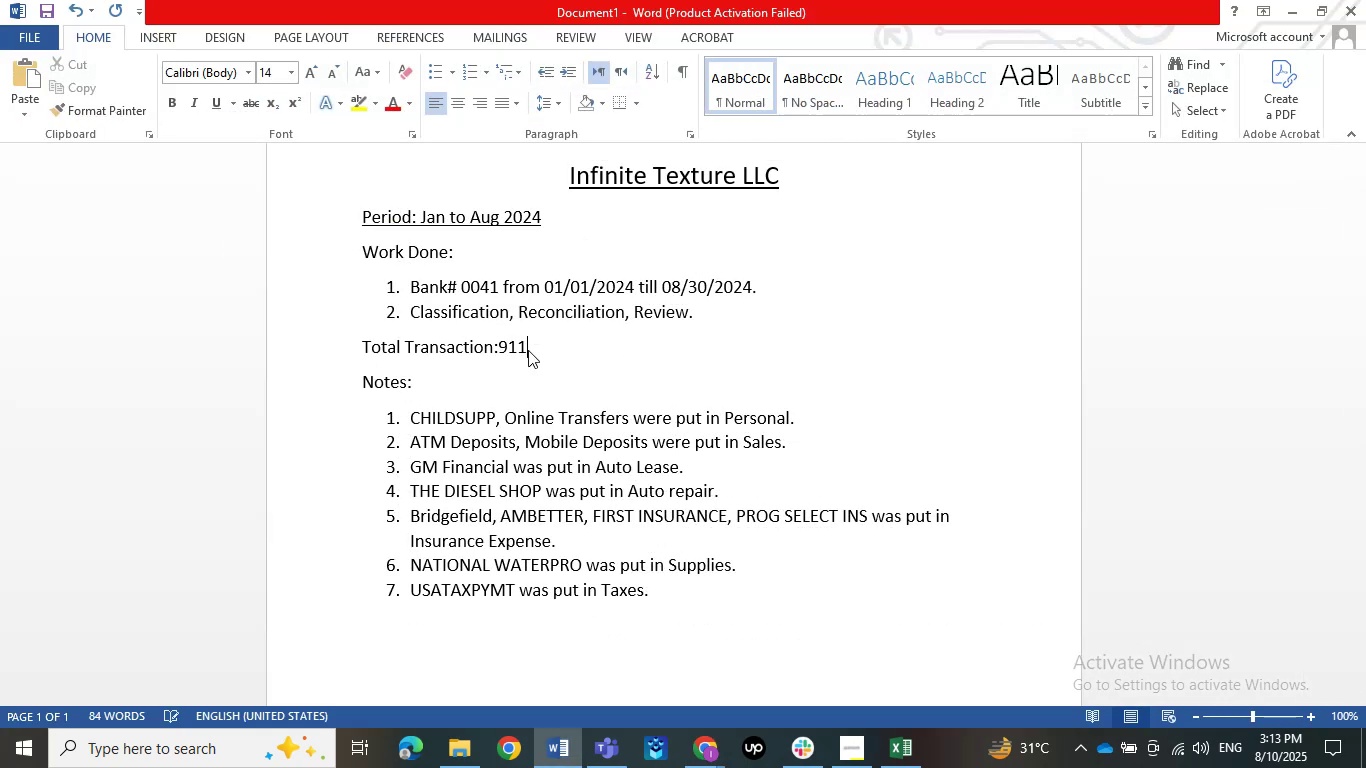 
key(ArrowLeft)
 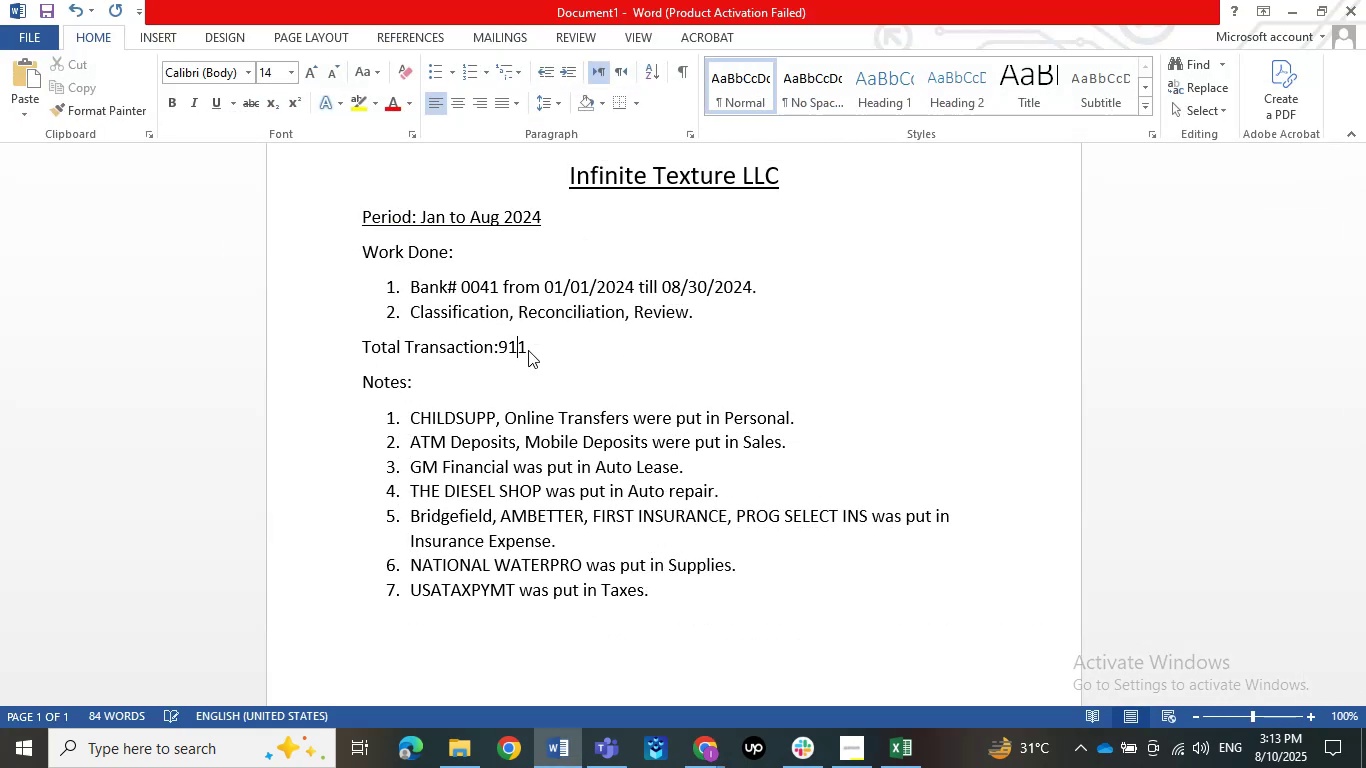 
key(ArrowLeft)
 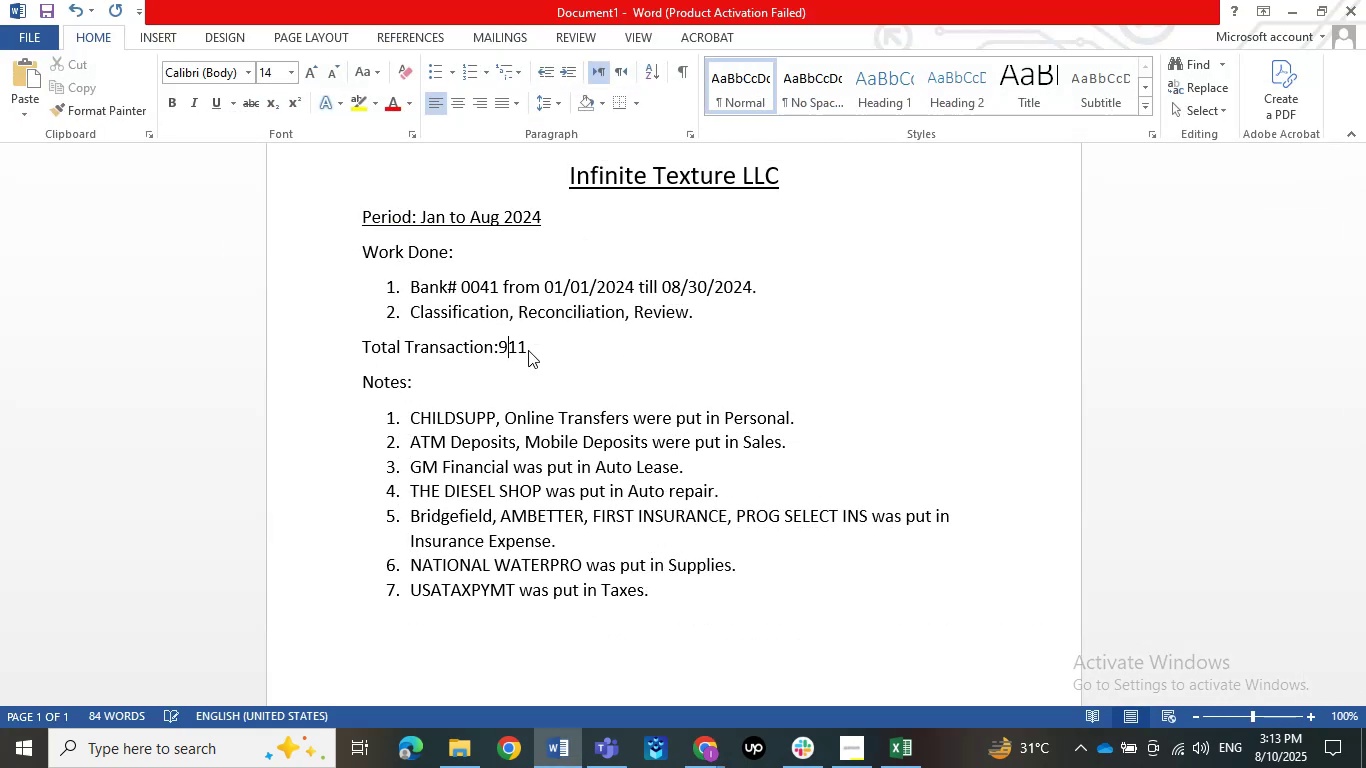 
key(ArrowLeft)
 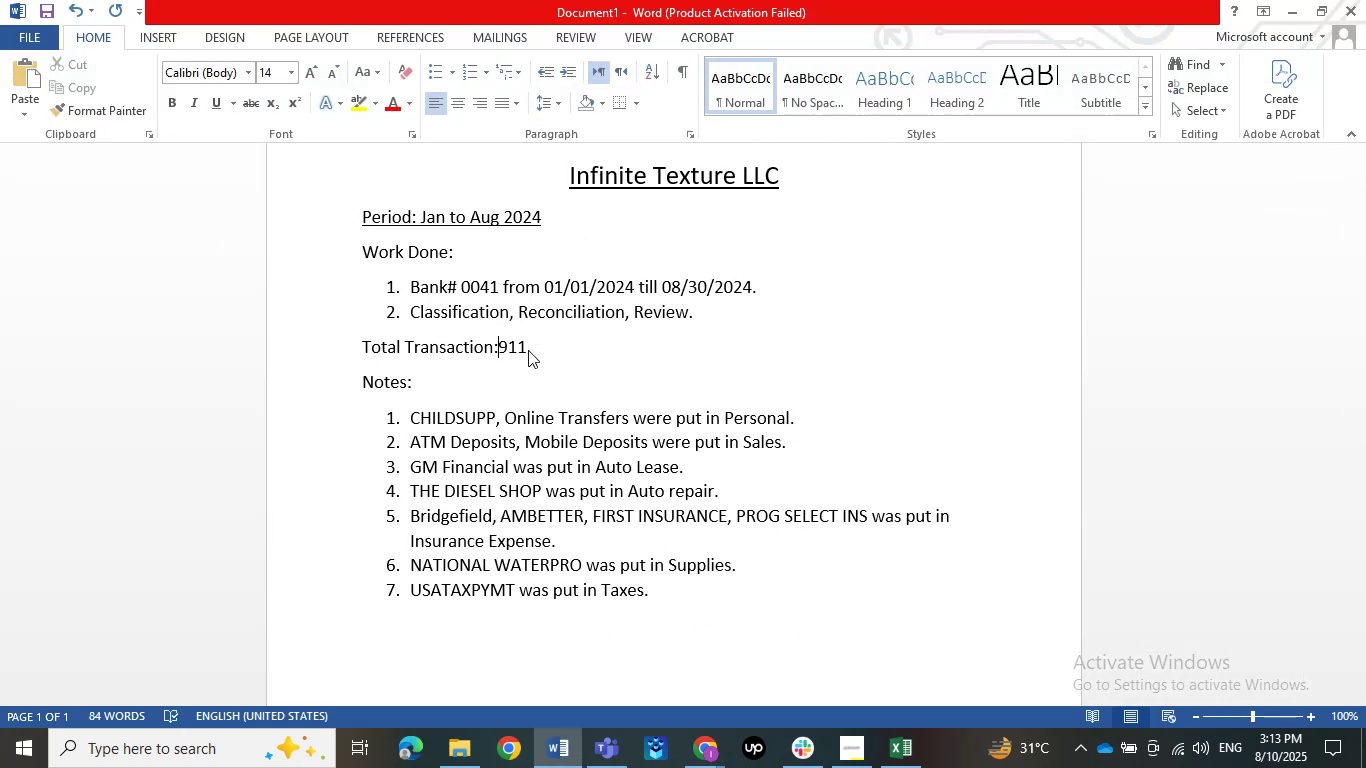 
key(Space)
 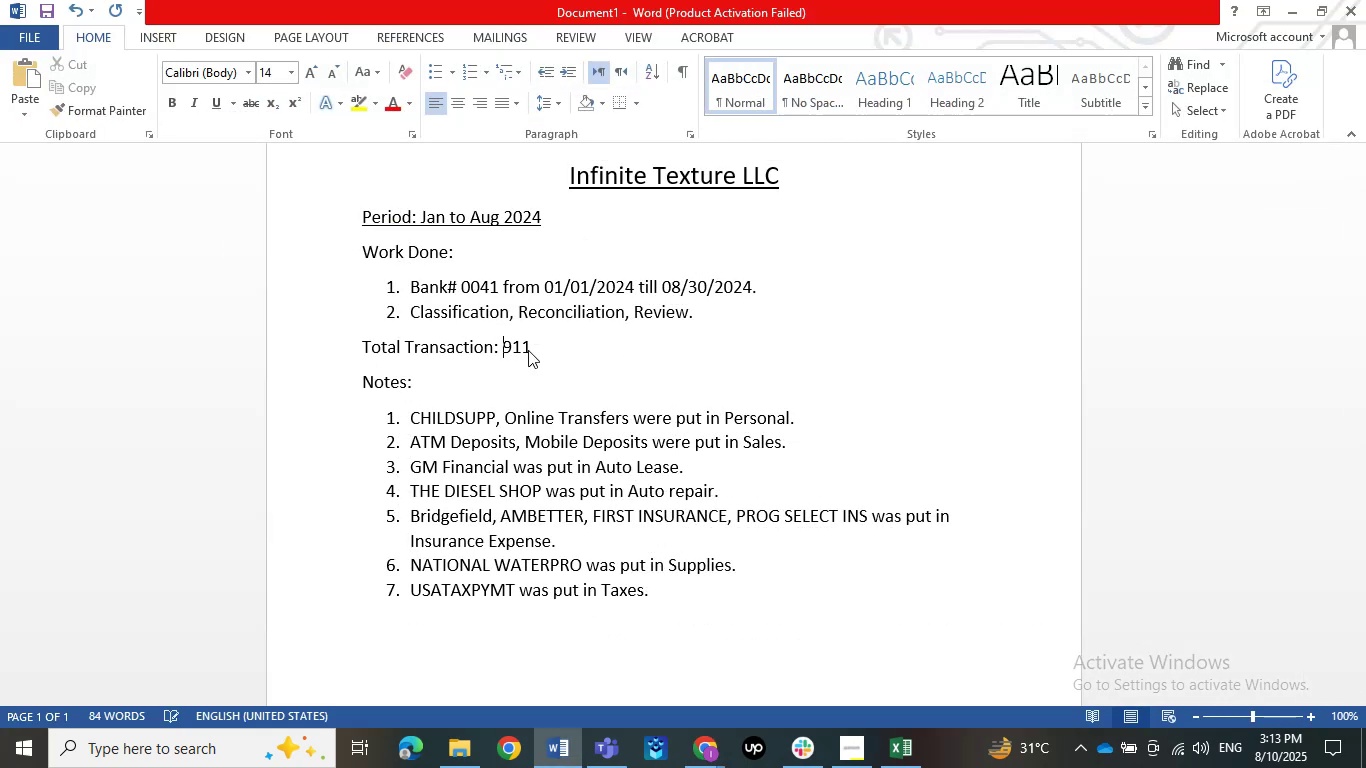 
key(ArrowRight)
 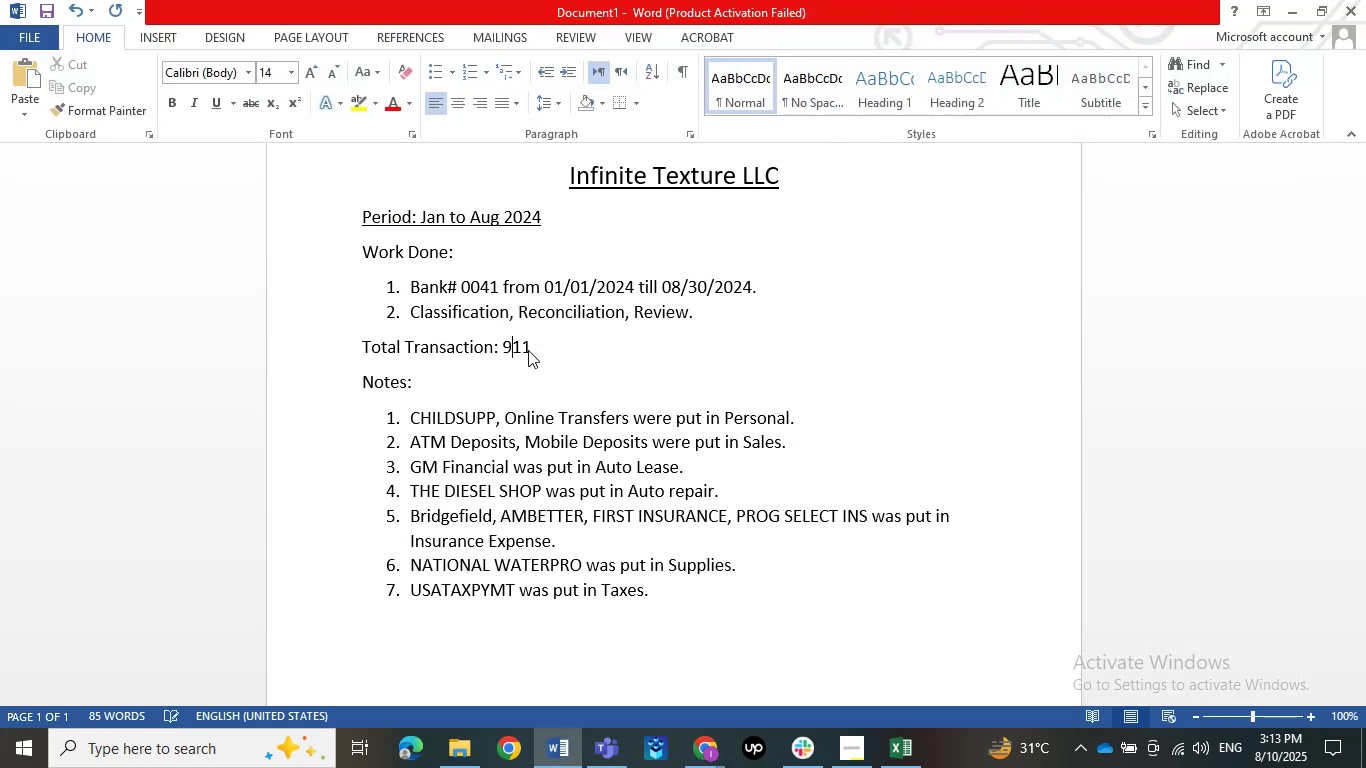 
key(ArrowLeft)
 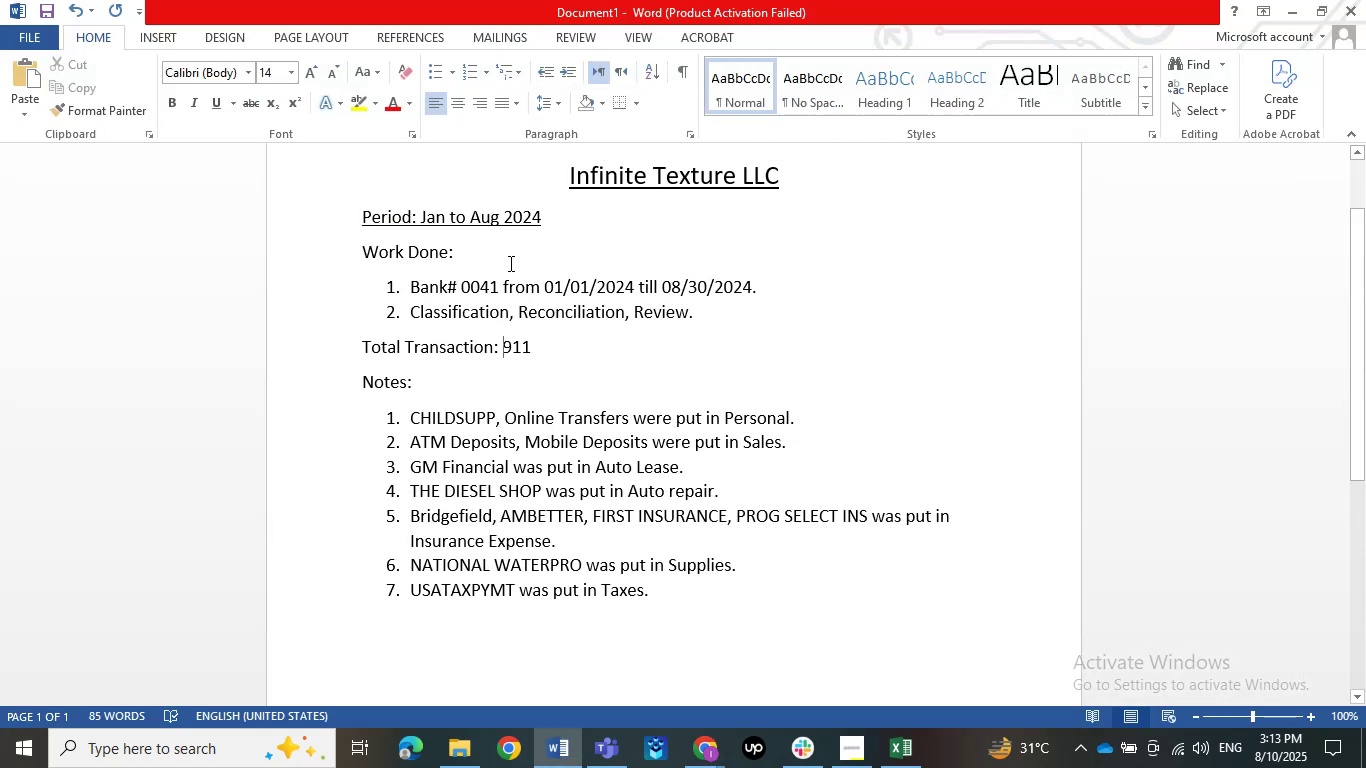 
left_click_drag(start_coordinate=[402, 277], to_coordinate=[692, 313])
 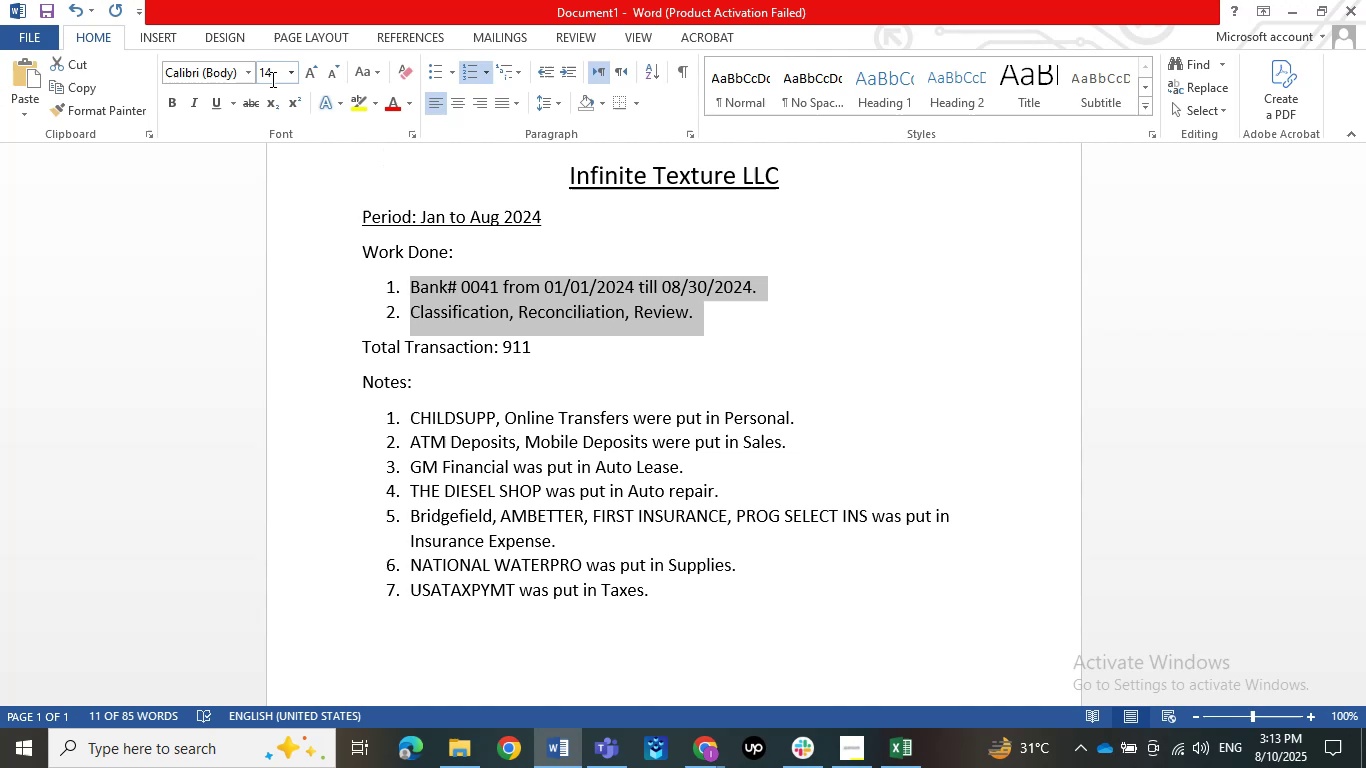 
left_click([271, 73])
 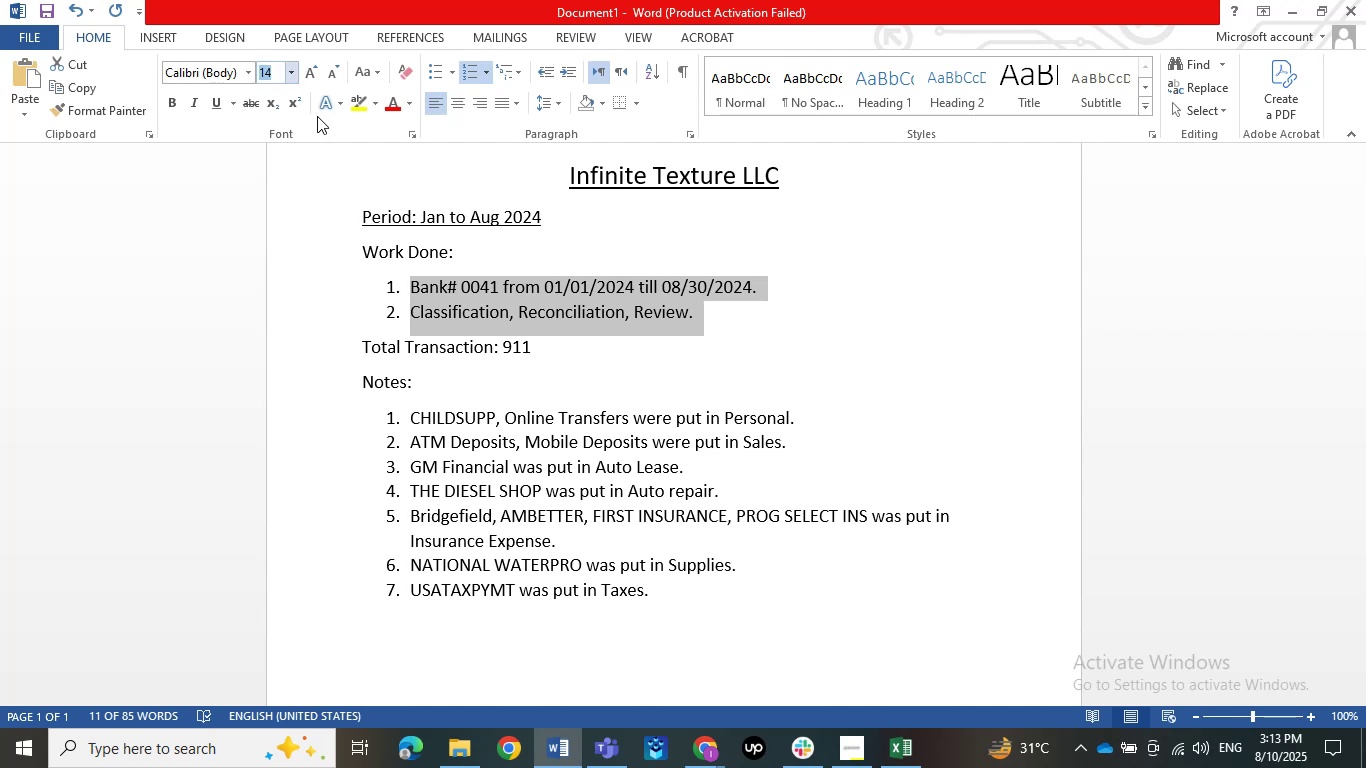 
key(Numpad1)
 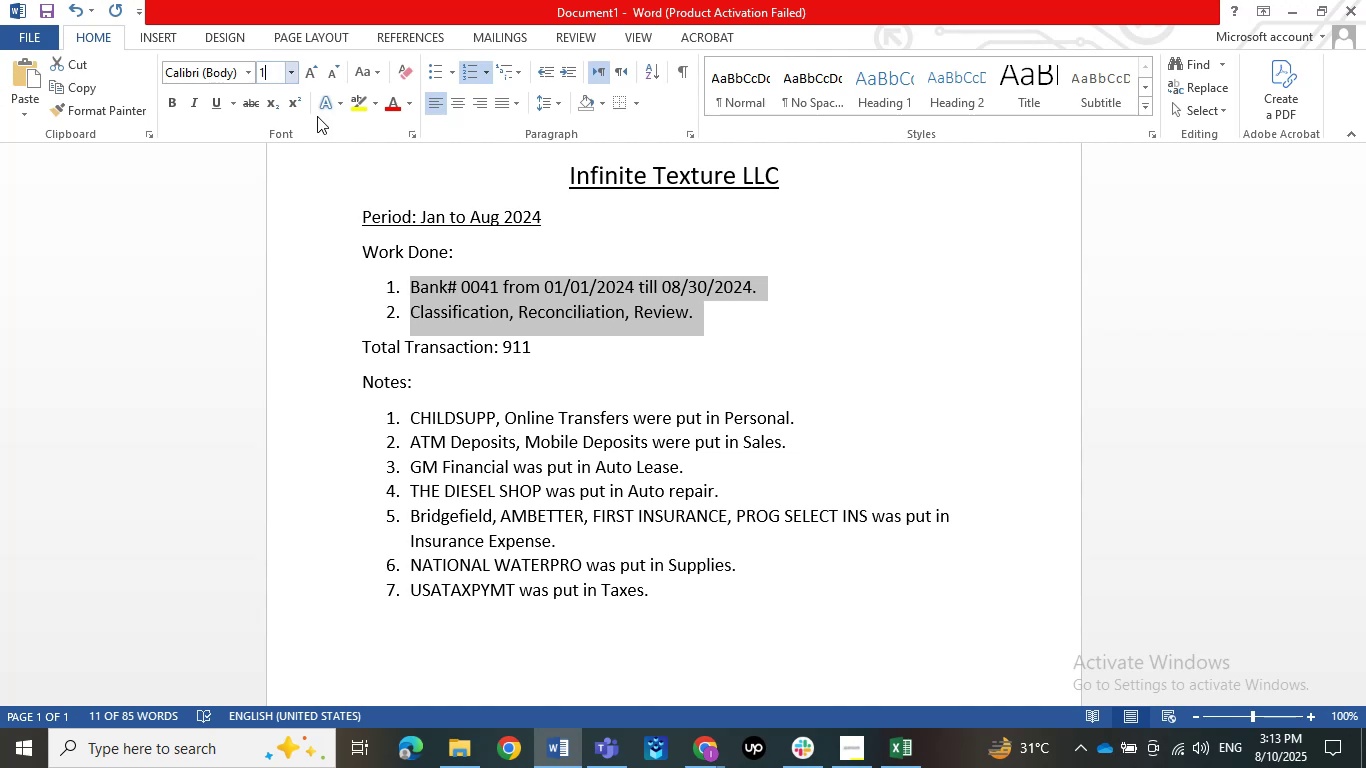 
key(Numpad2)
 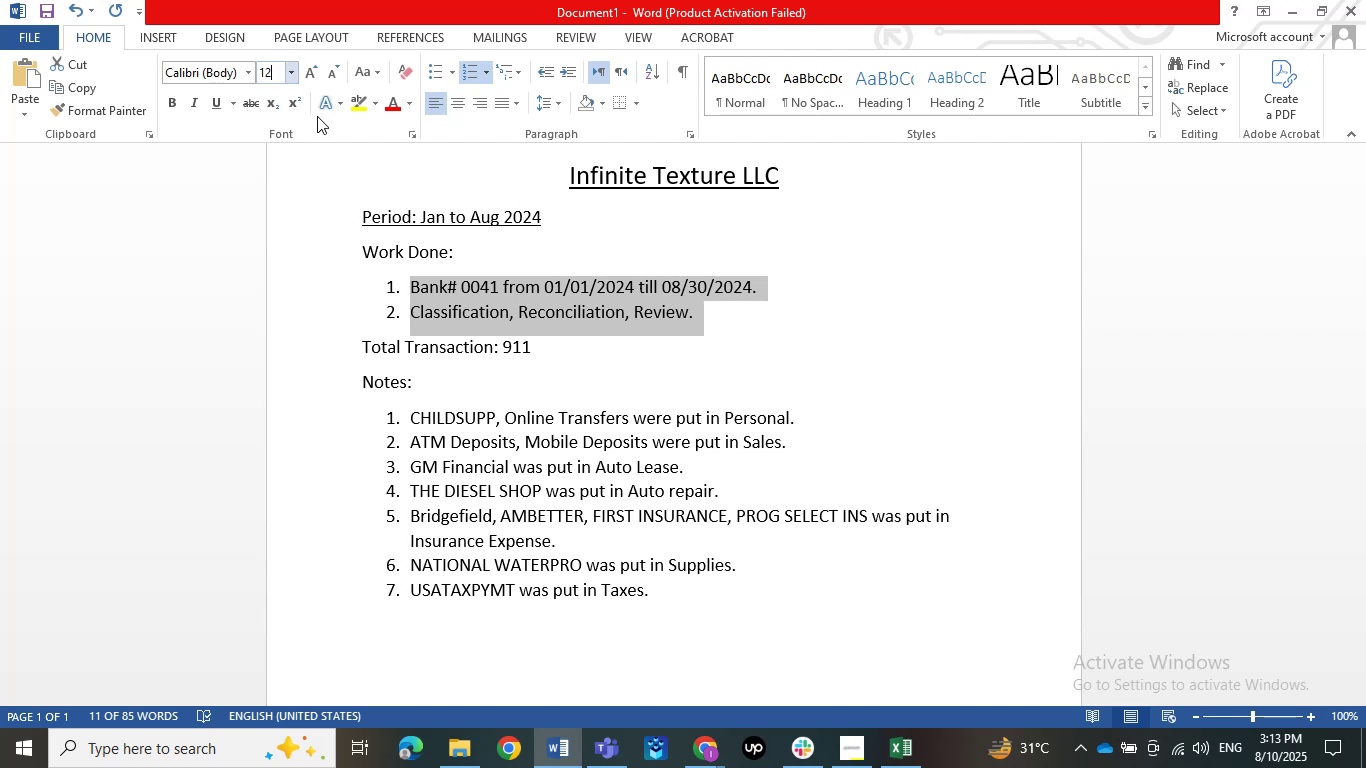 
key(NumpadEnter)
 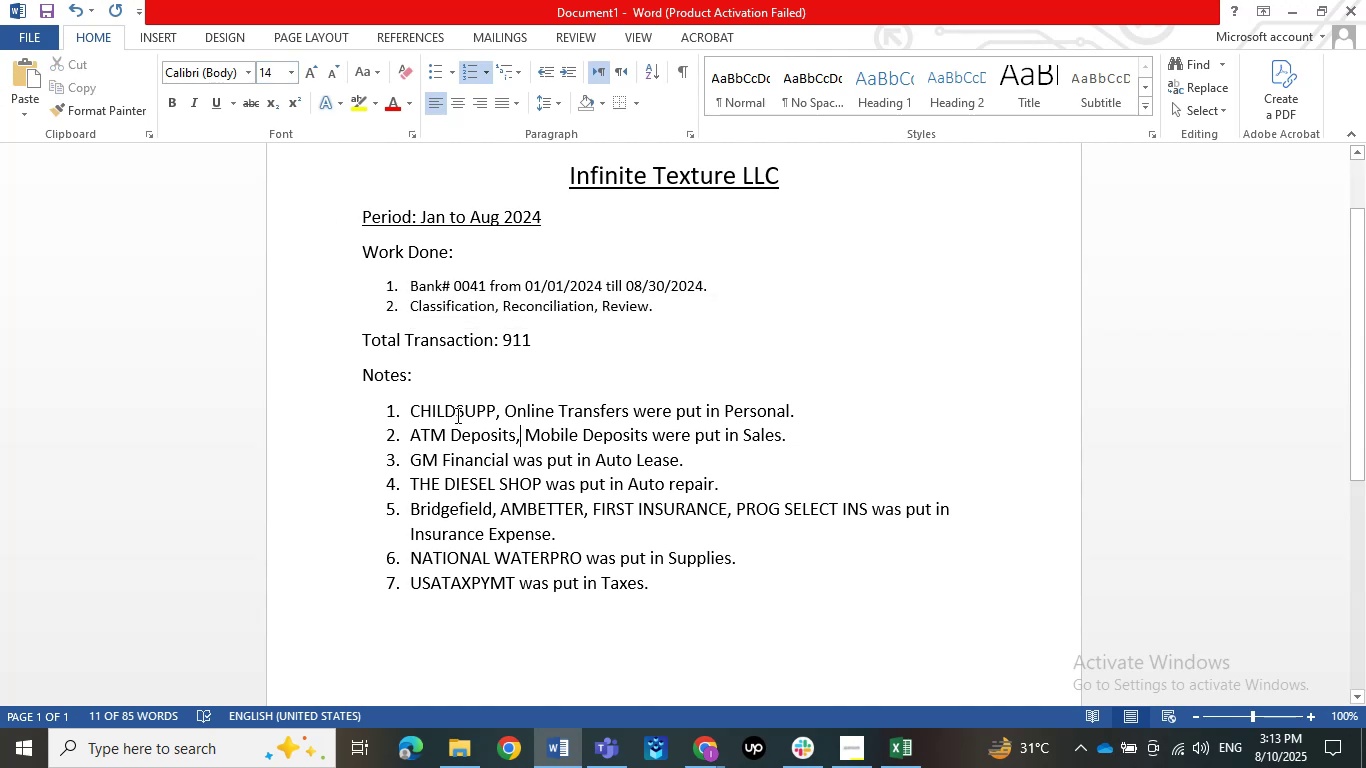 
left_click_drag(start_coordinate=[409, 401], to_coordinate=[687, 592])
 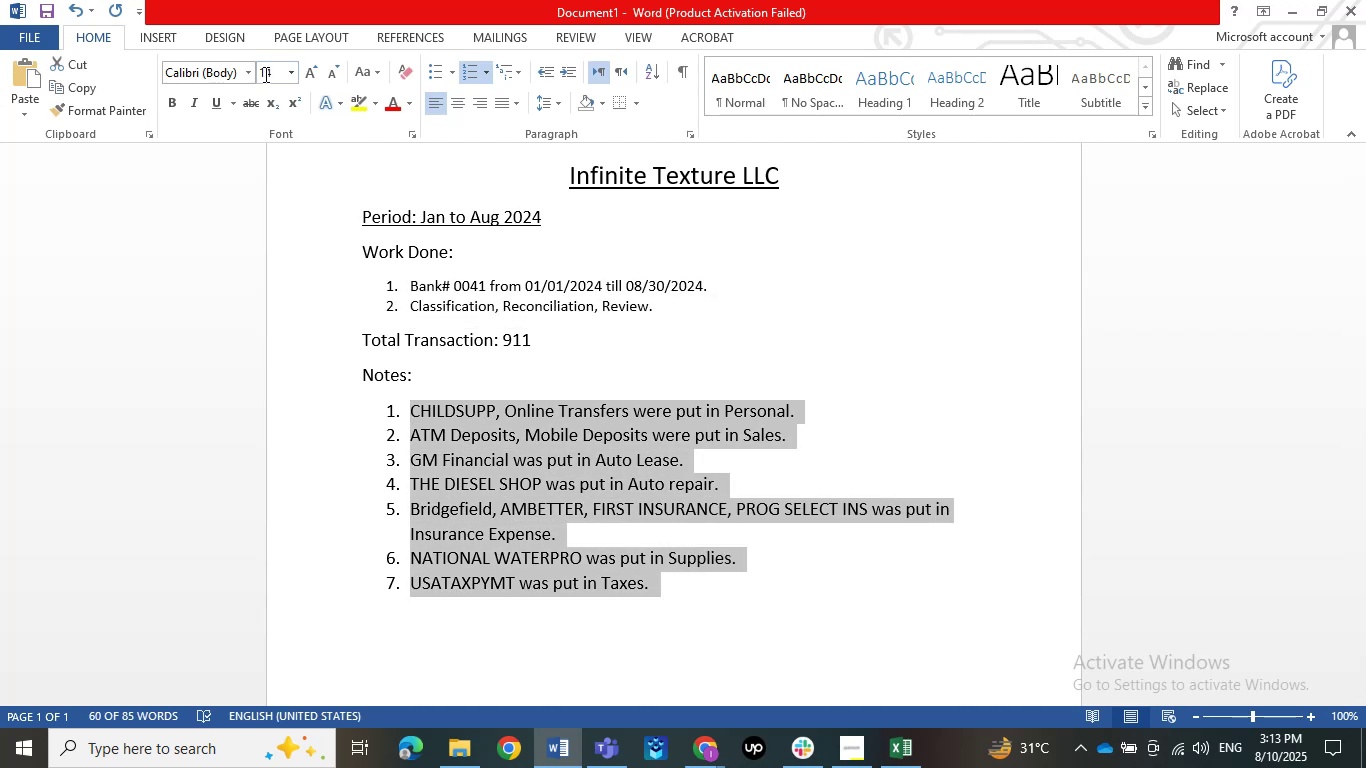 
left_click([264, 73])
 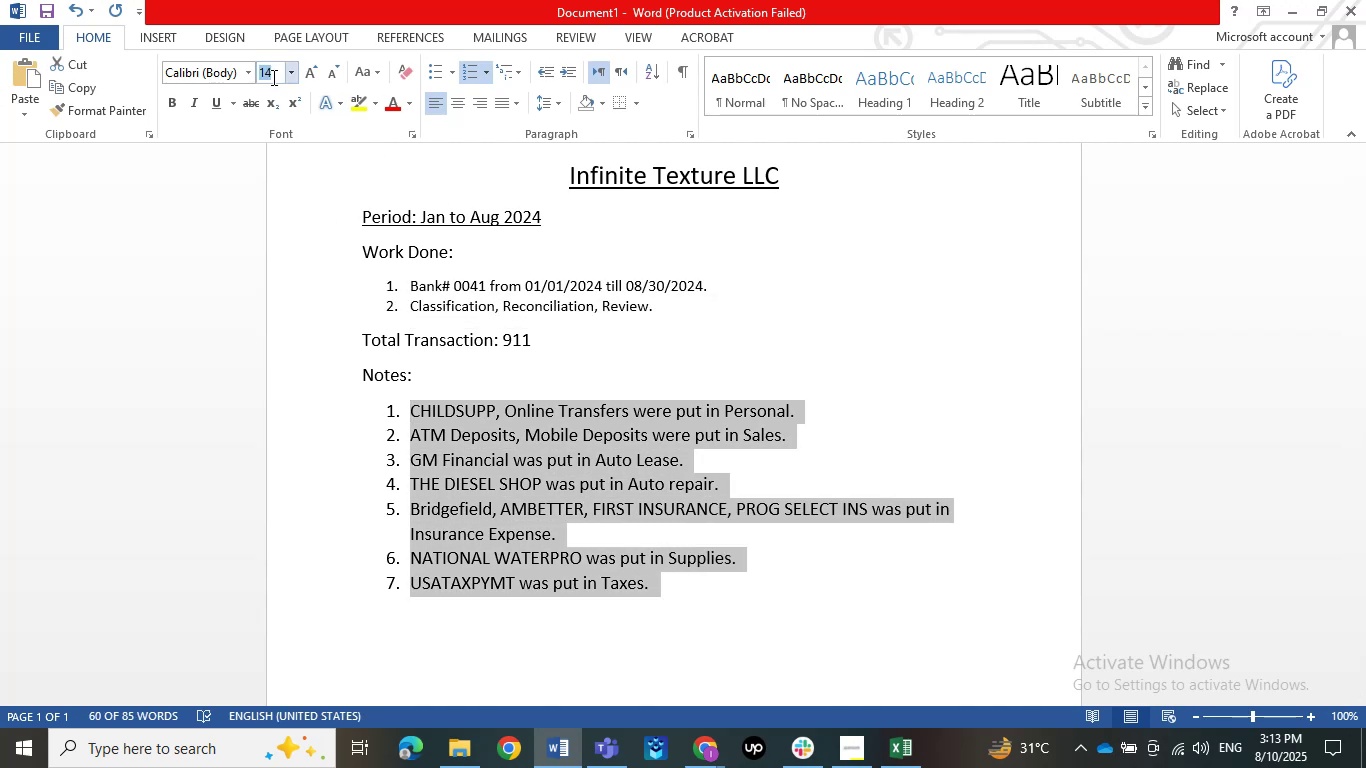 
key(Numpad1)
 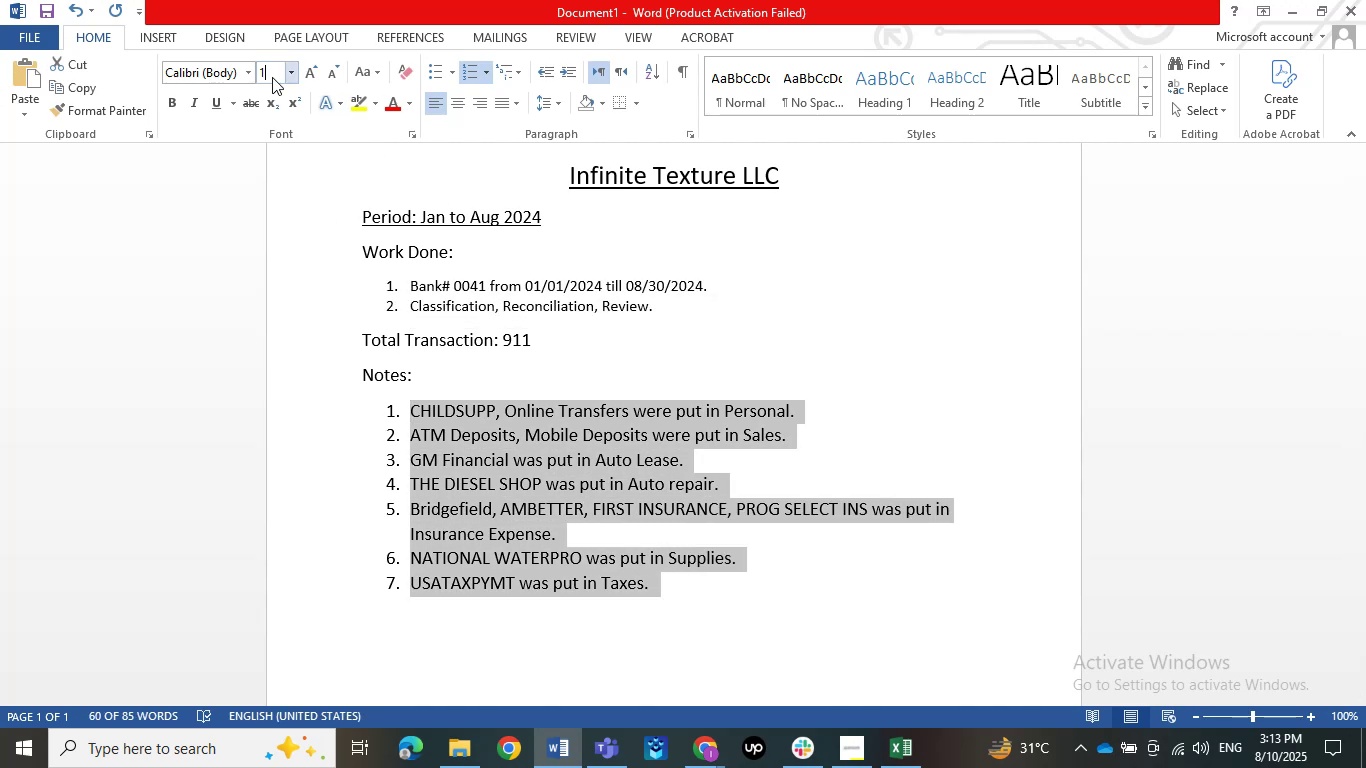 
key(Numpad2)
 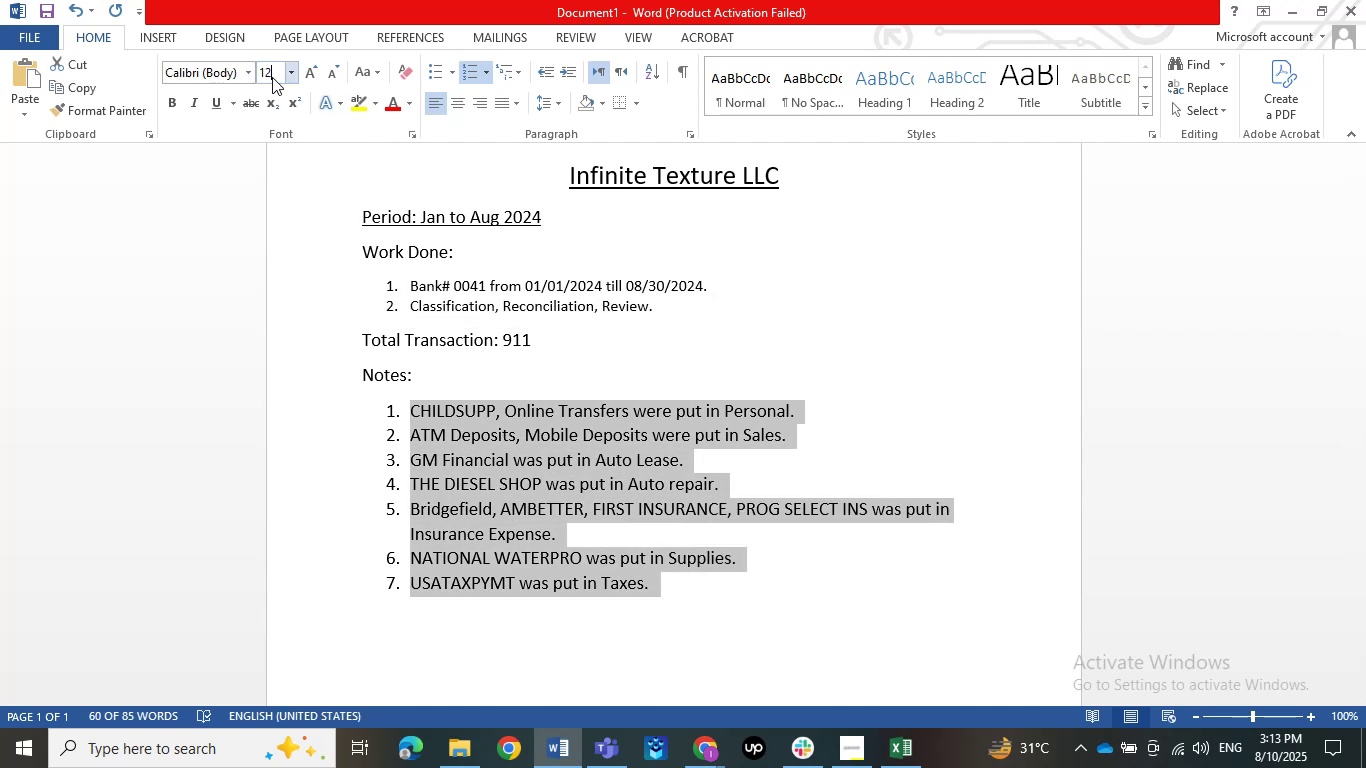 
key(NumpadEnter)
 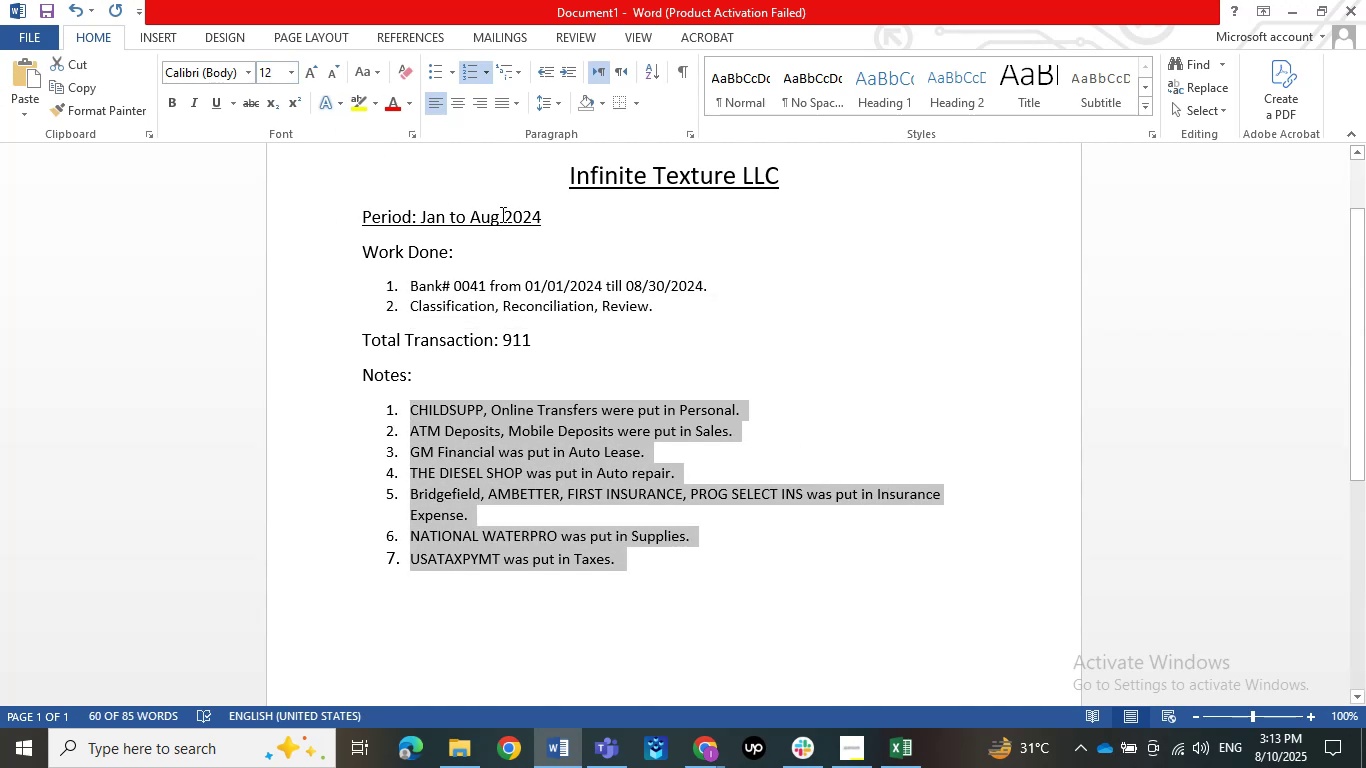 
left_click_drag(start_coordinate=[573, 223], to_coordinate=[358, 212])
 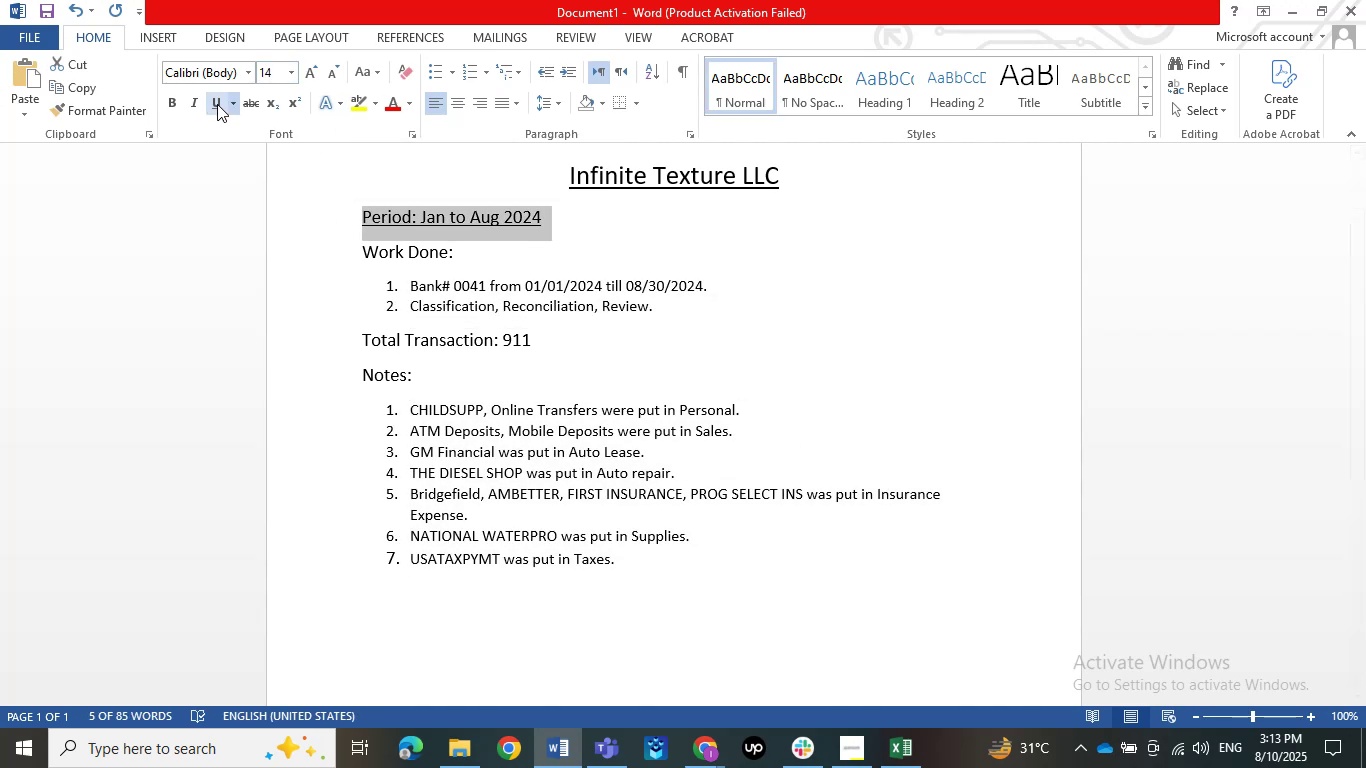 
left_click([217, 103])
 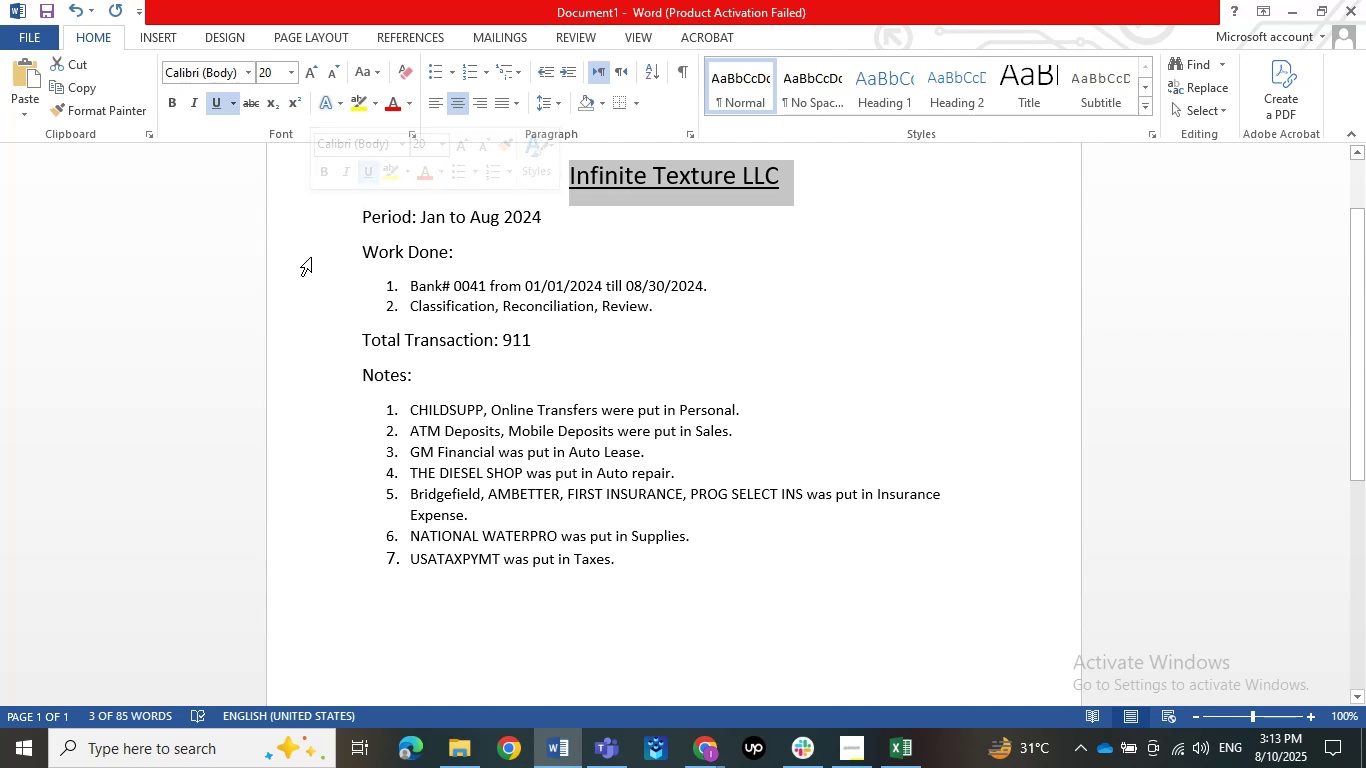 
left_click([311, 257])
 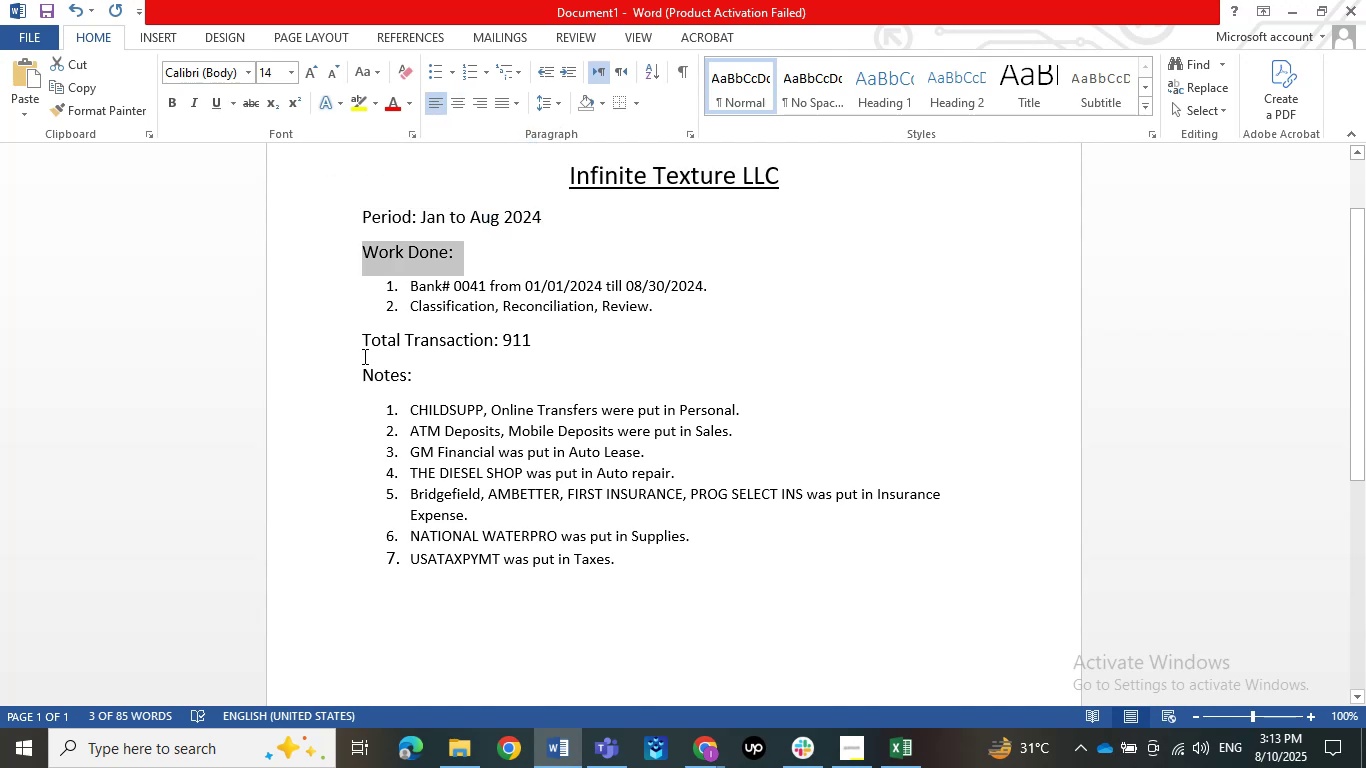 
left_click([363, 356])
 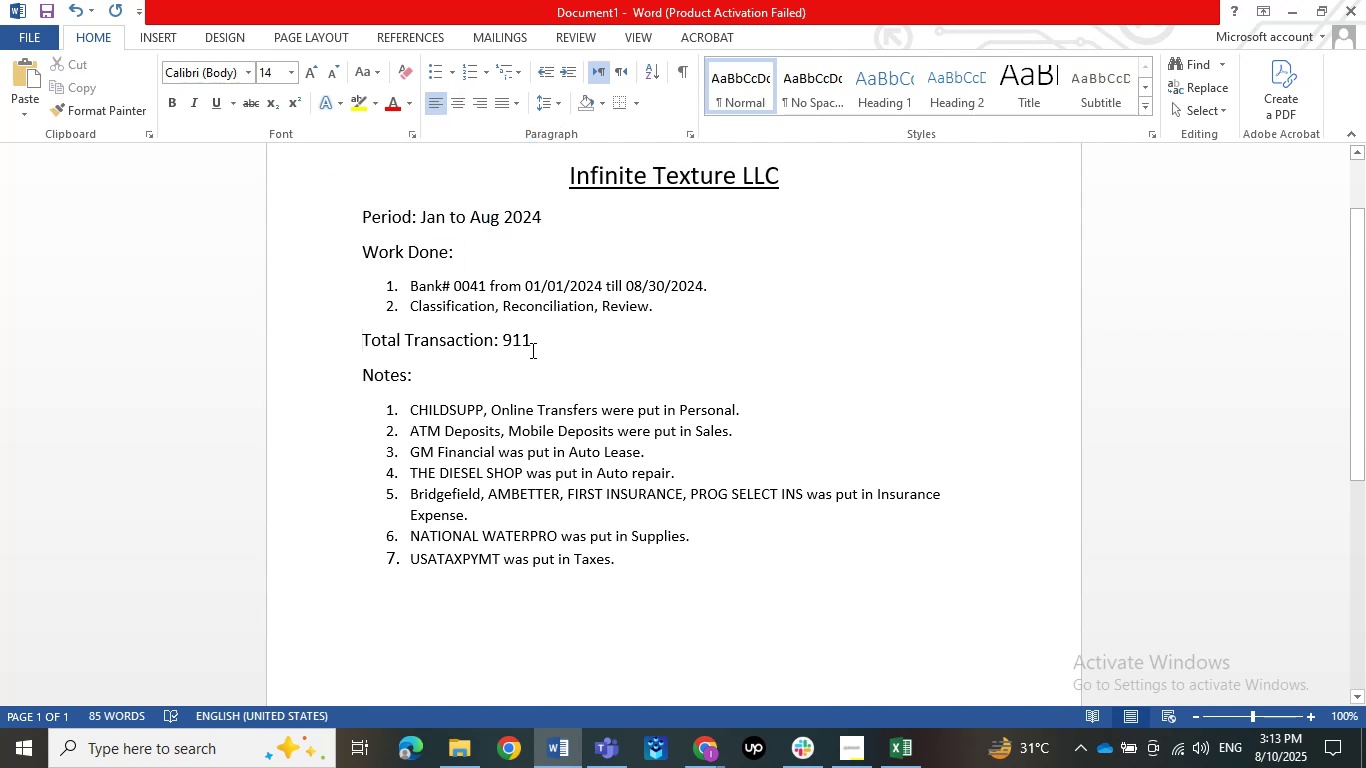 
left_click([409, 347])
 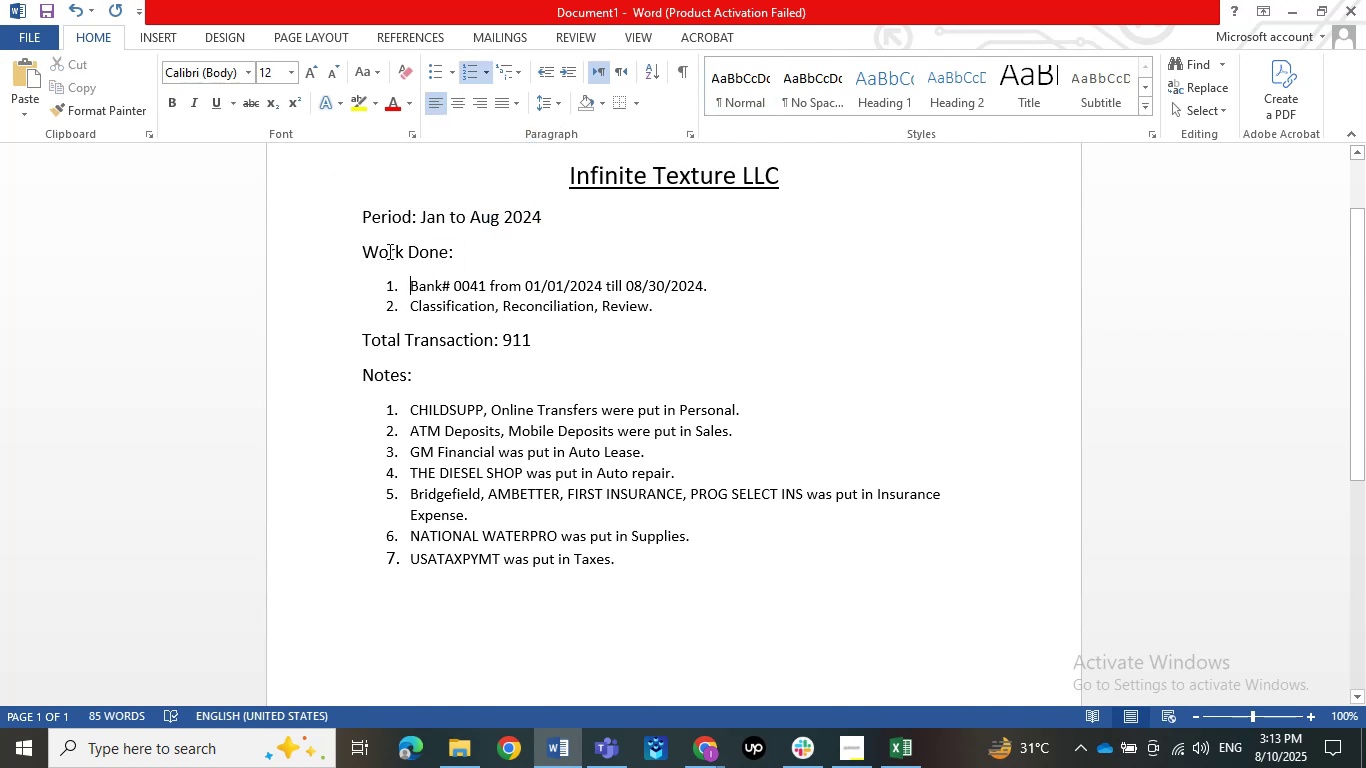 
double_click([388, 248])
 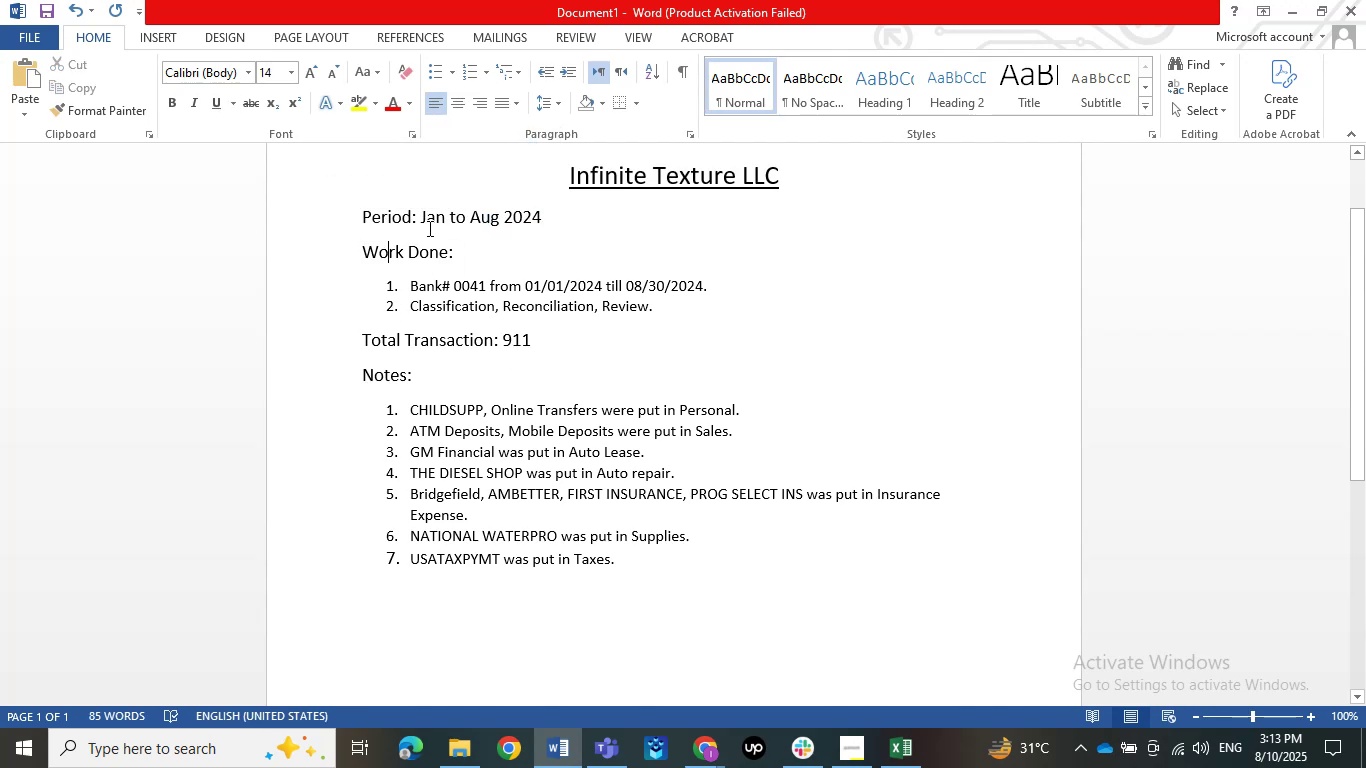 
triple_click([428, 228])
 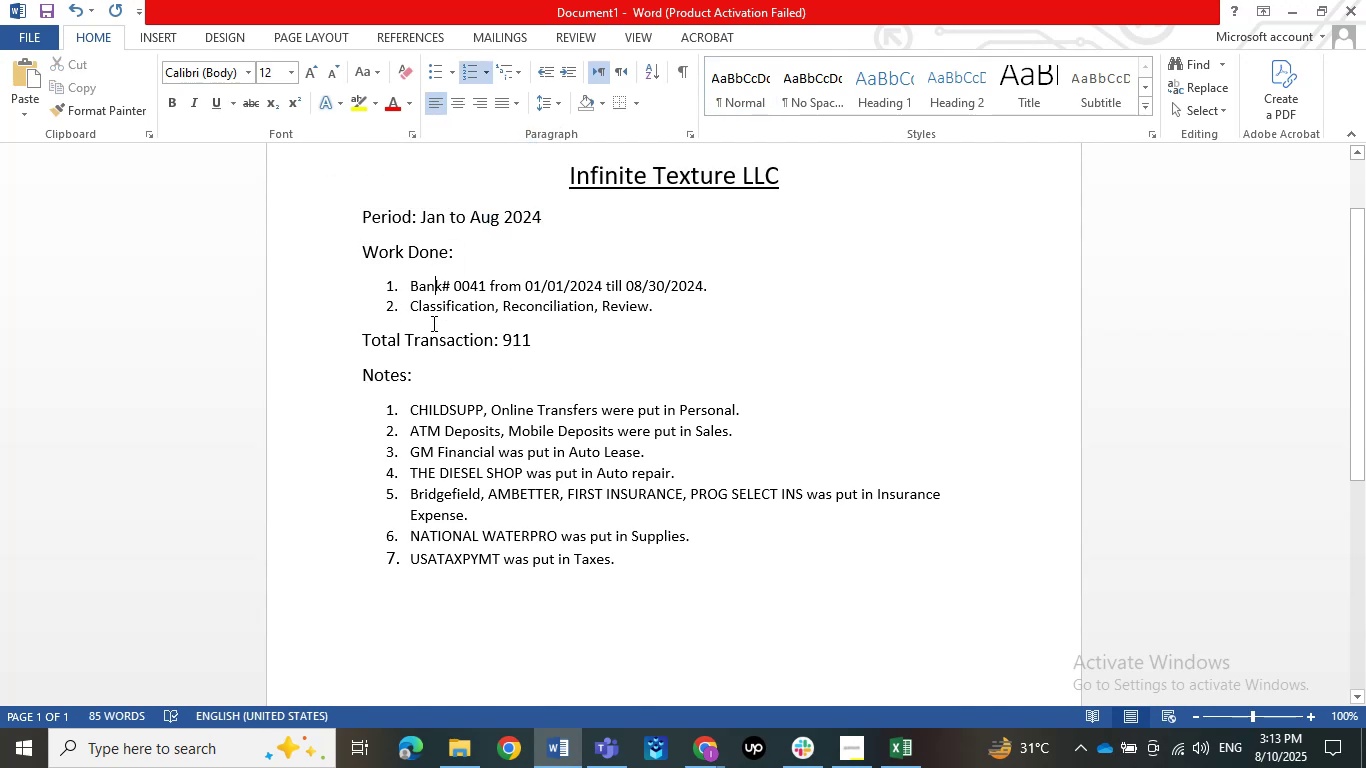 
triple_click([432, 323])
 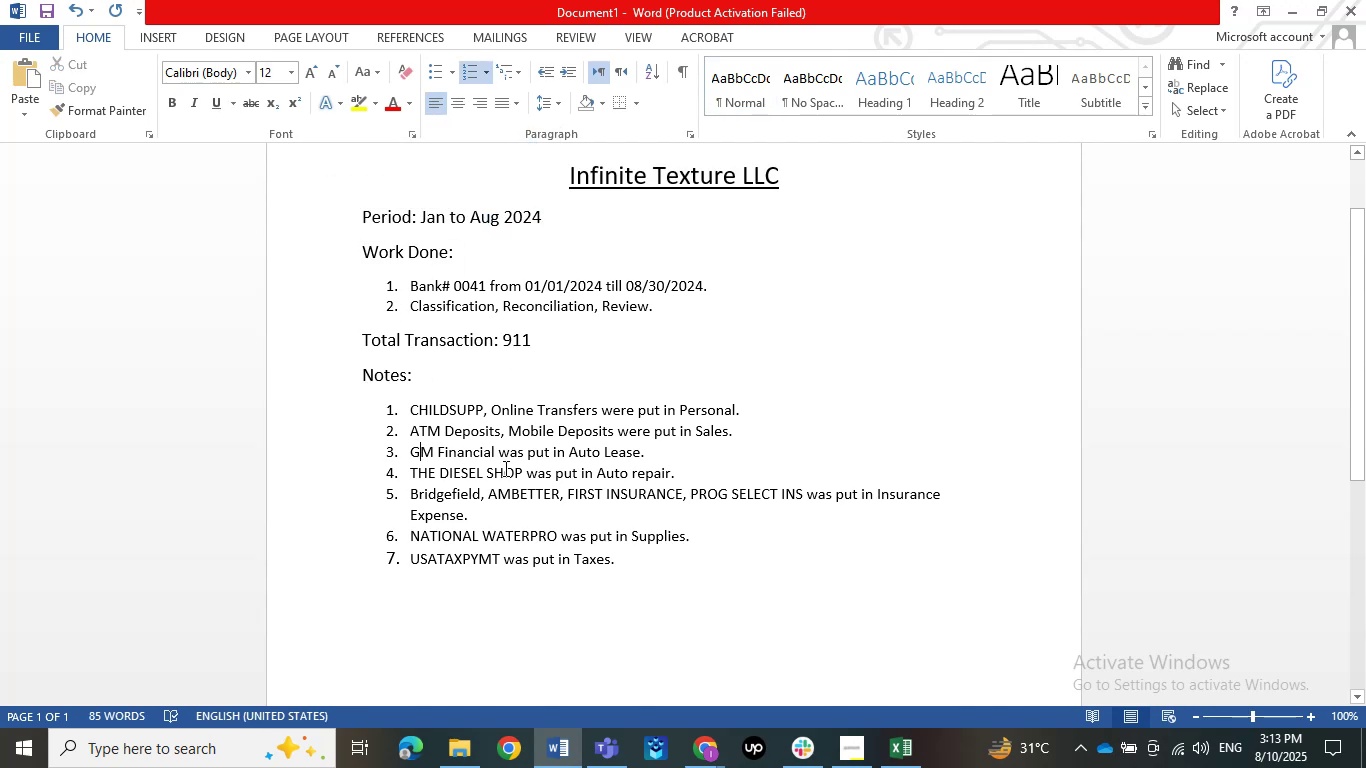 
double_click([511, 471])
 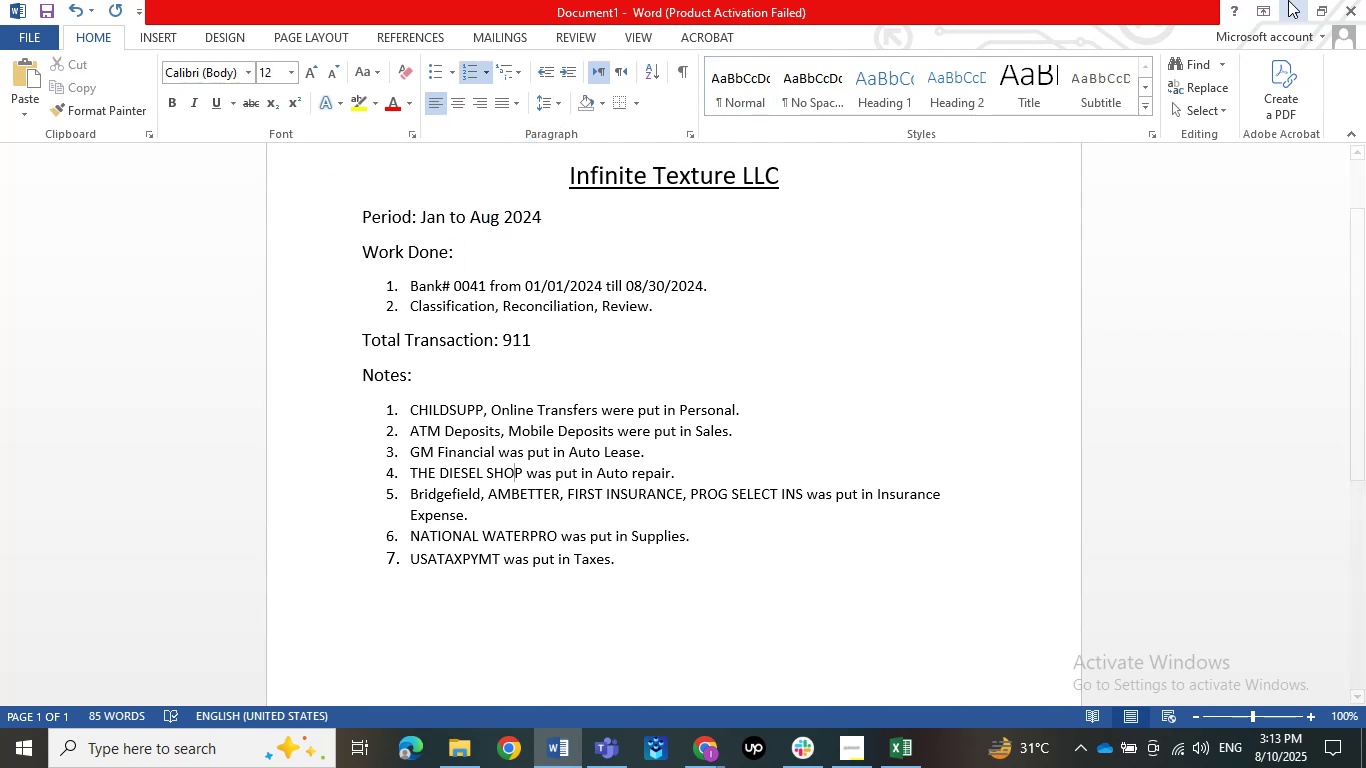 
left_click([1289, 9])
 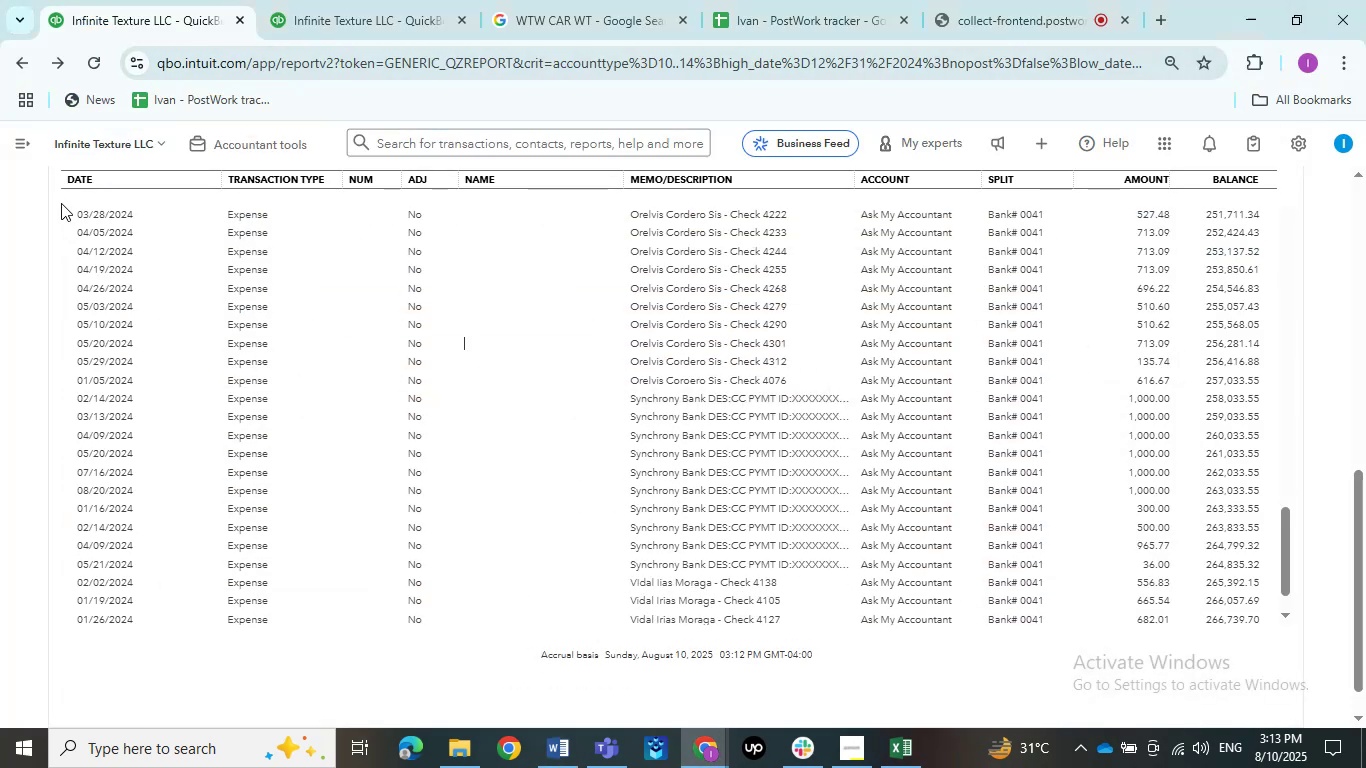 
scroll: coordinate [67, 199], scroll_direction: up, amount: 11.0
 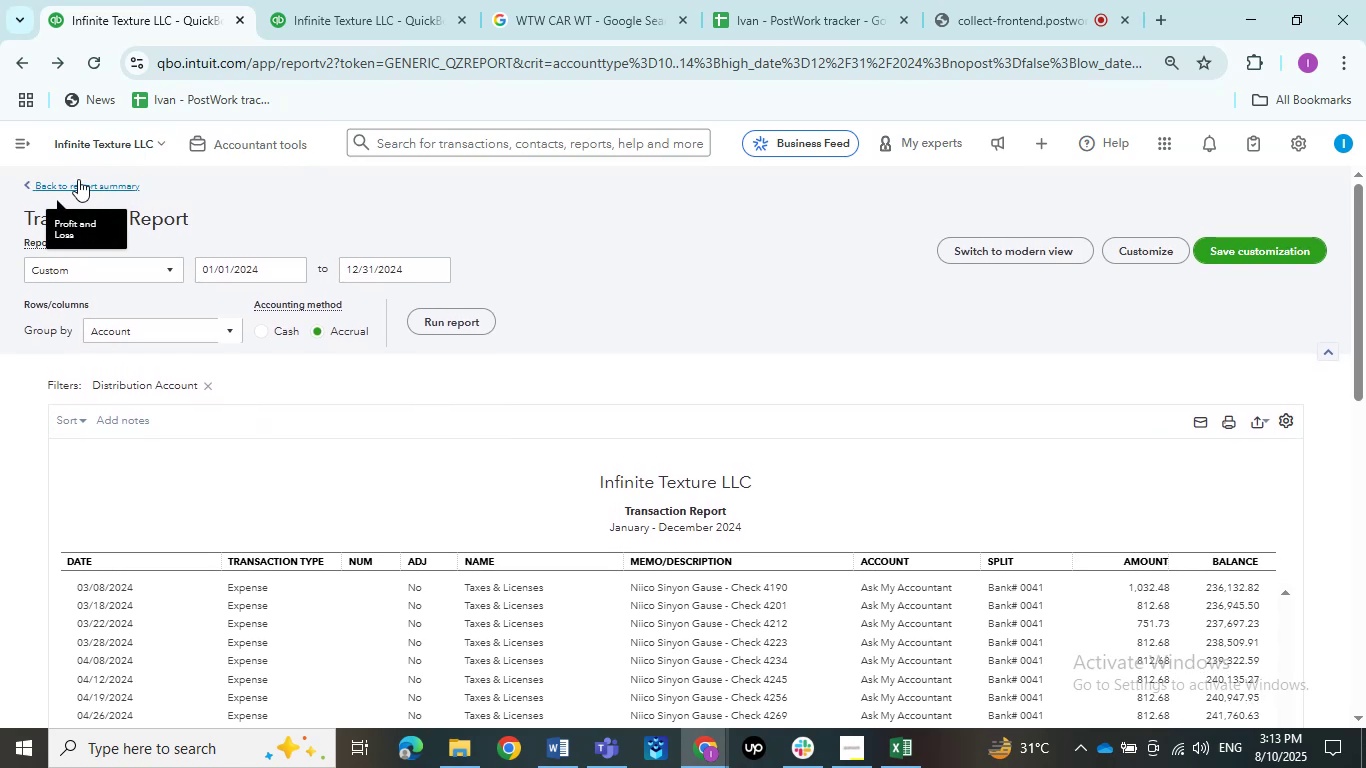 
left_click([78, 179])
 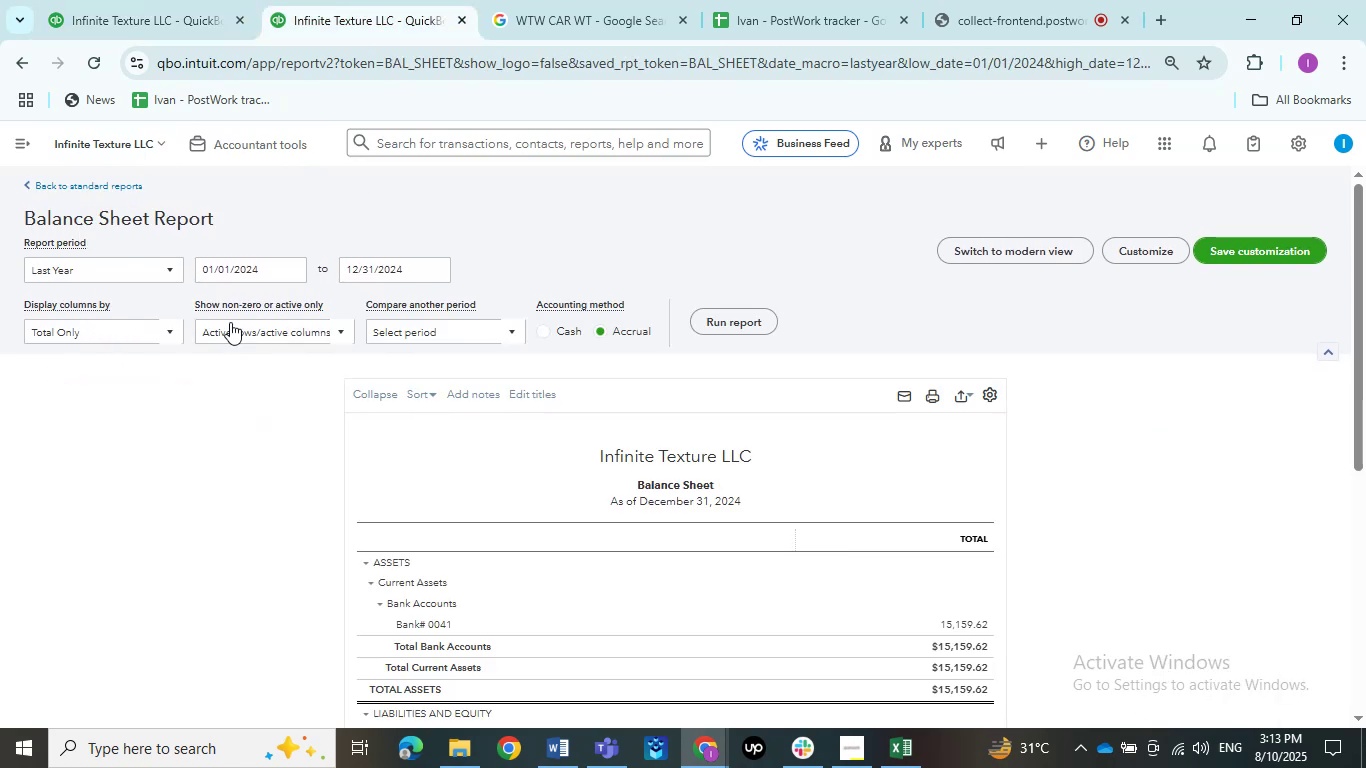 
scroll: coordinate [230, 349], scroll_direction: down, amount: 2.0
 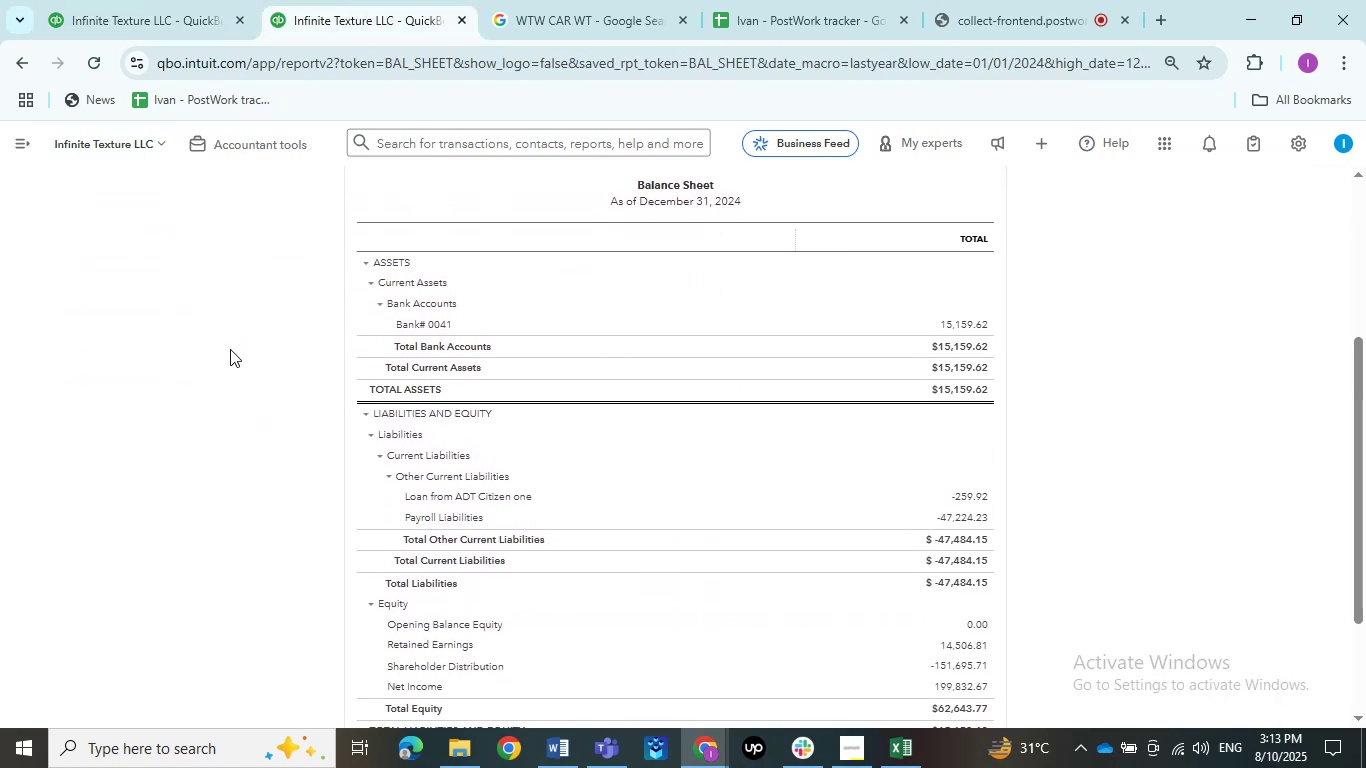 
scroll: coordinate [230, 349], scroll_direction: up, amount: 1.0
 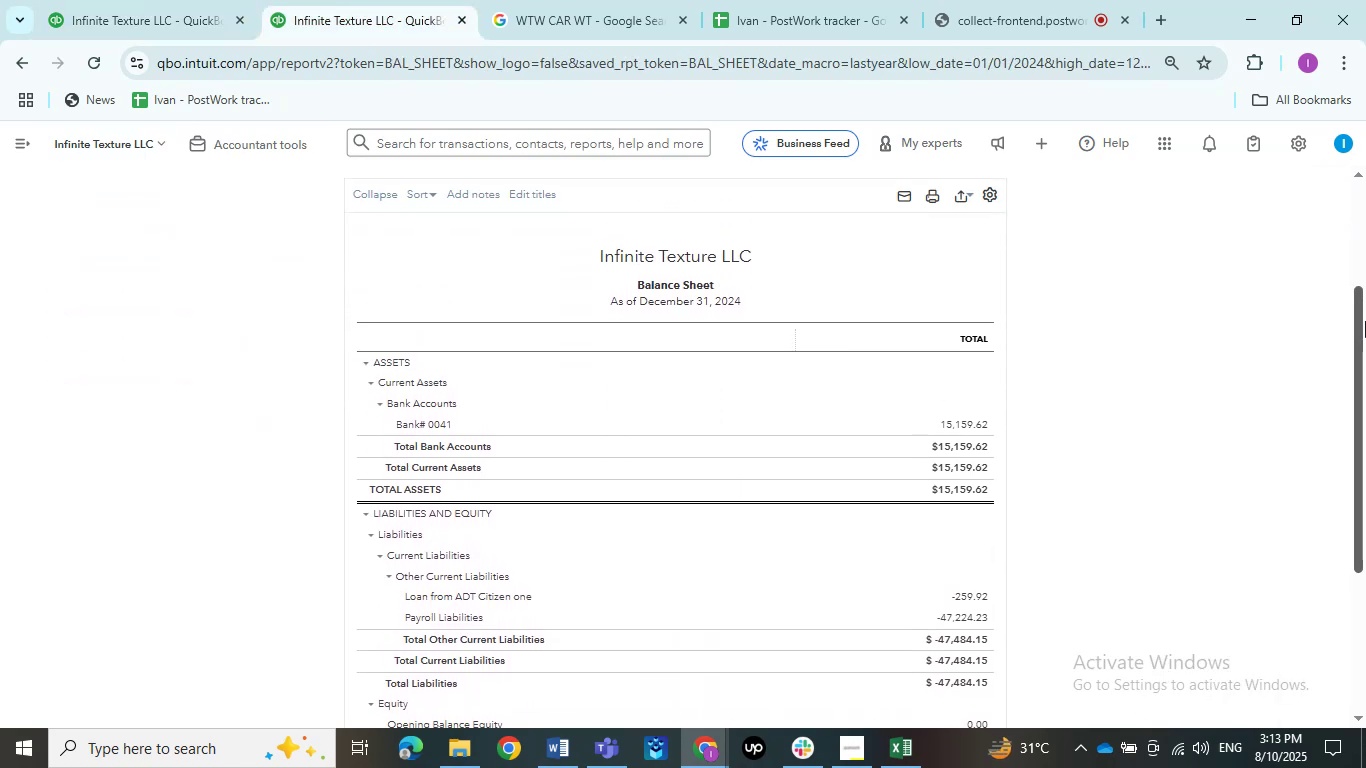 
left_click_drag(start_coordinate=[1365, 321], to_coordinate=[1365, 350])
 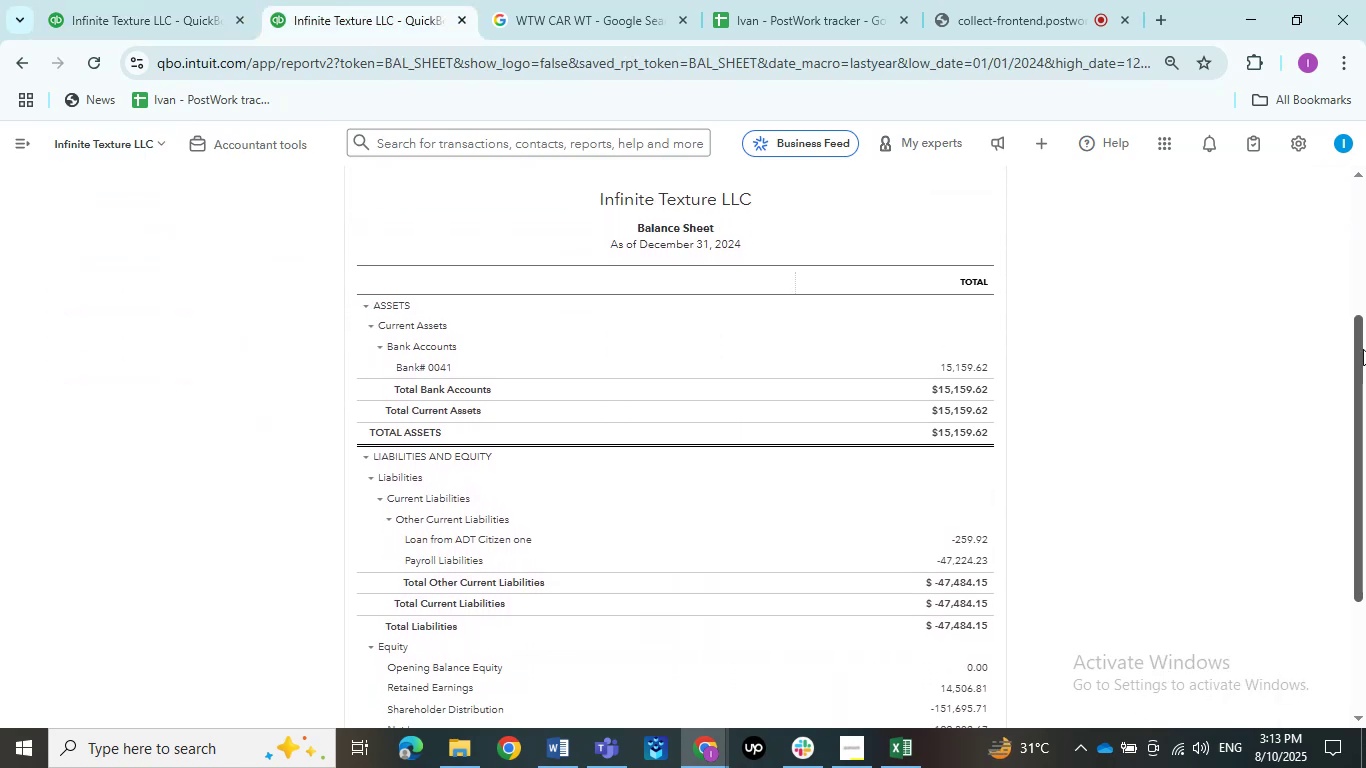 
key(PrintScreen)
 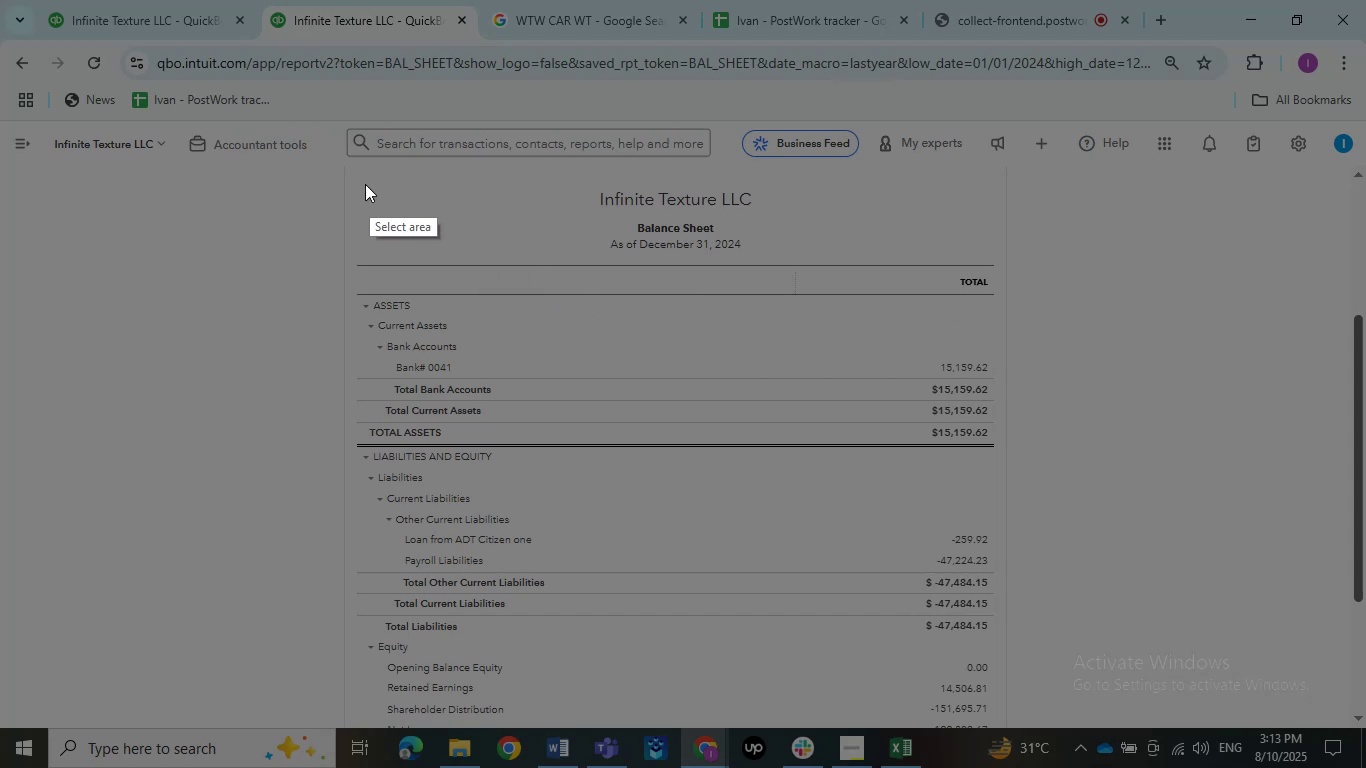 
left_click_drag(start_coordinate=[344, 178], to_coordinate=[1011, 726])
 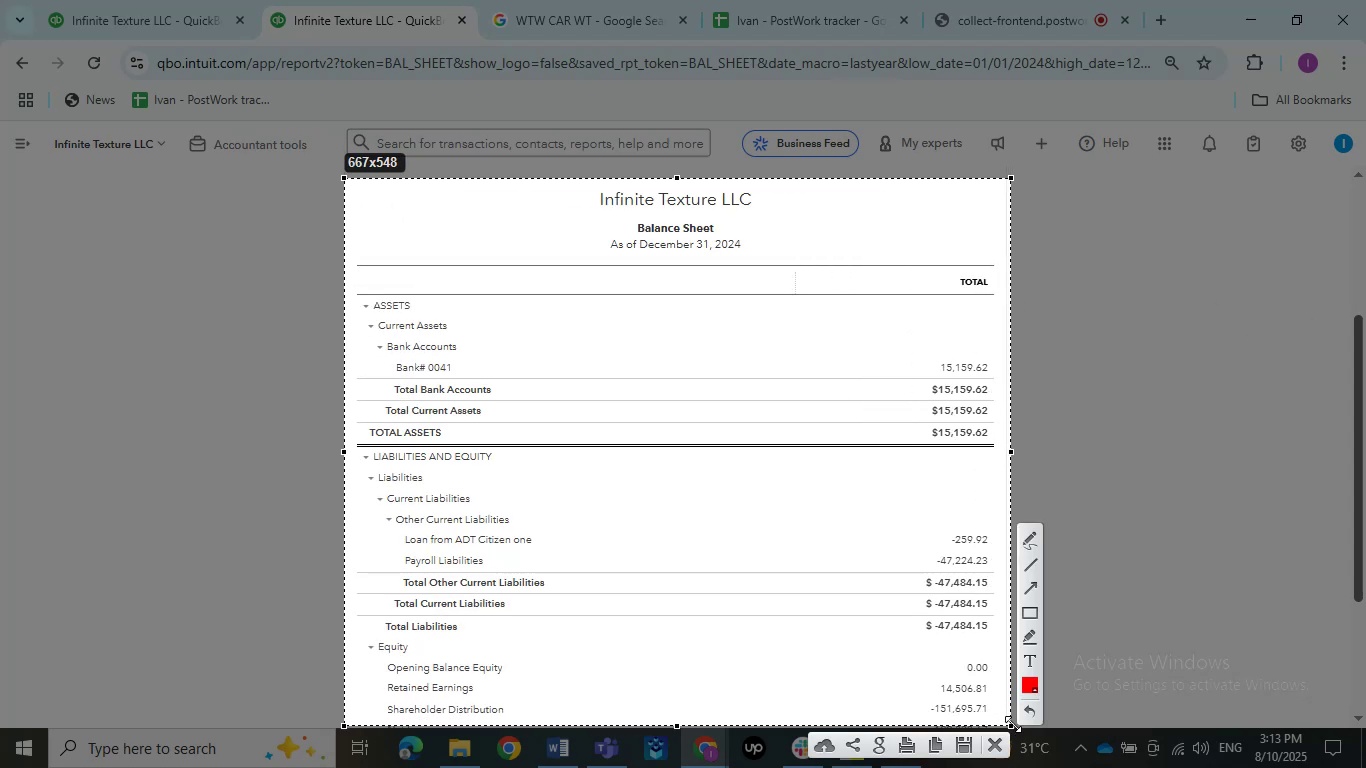 
key(Control+C)
 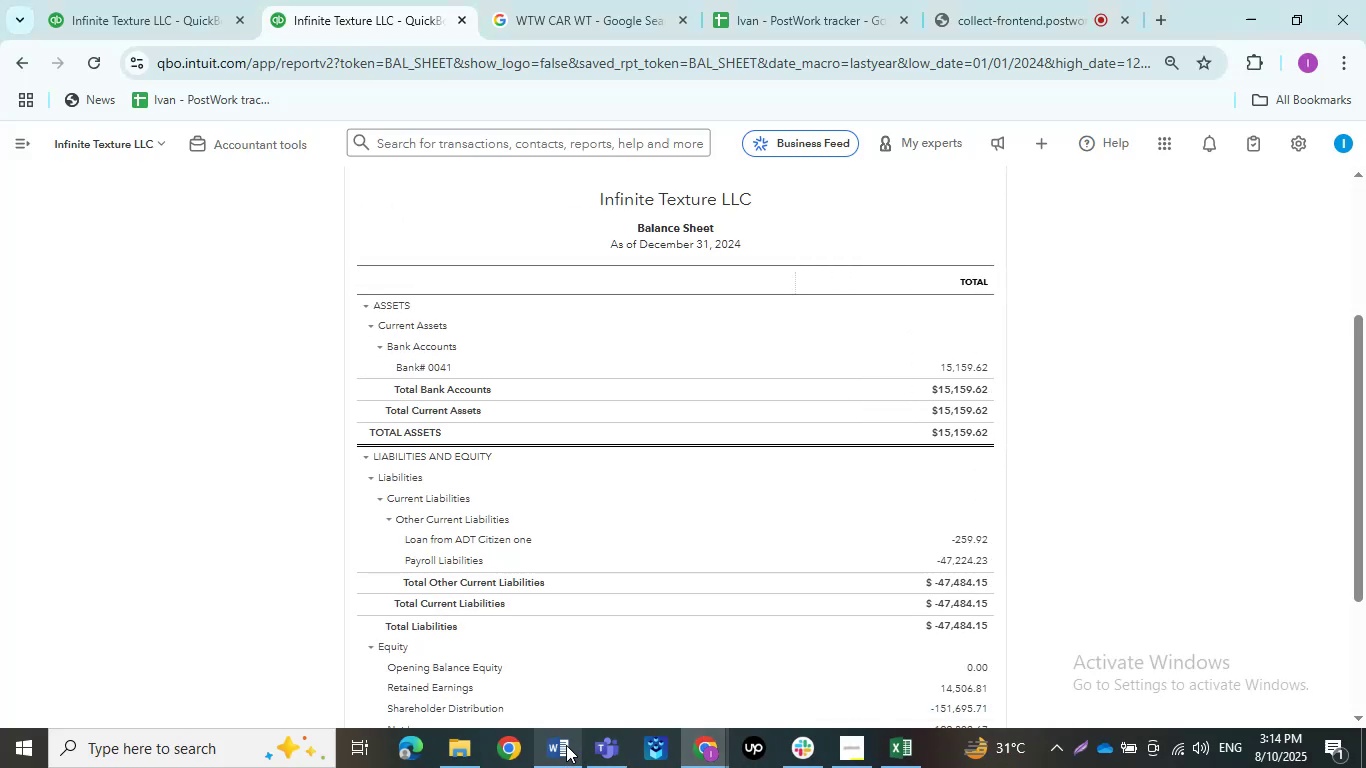 
left_click([566, 745])
 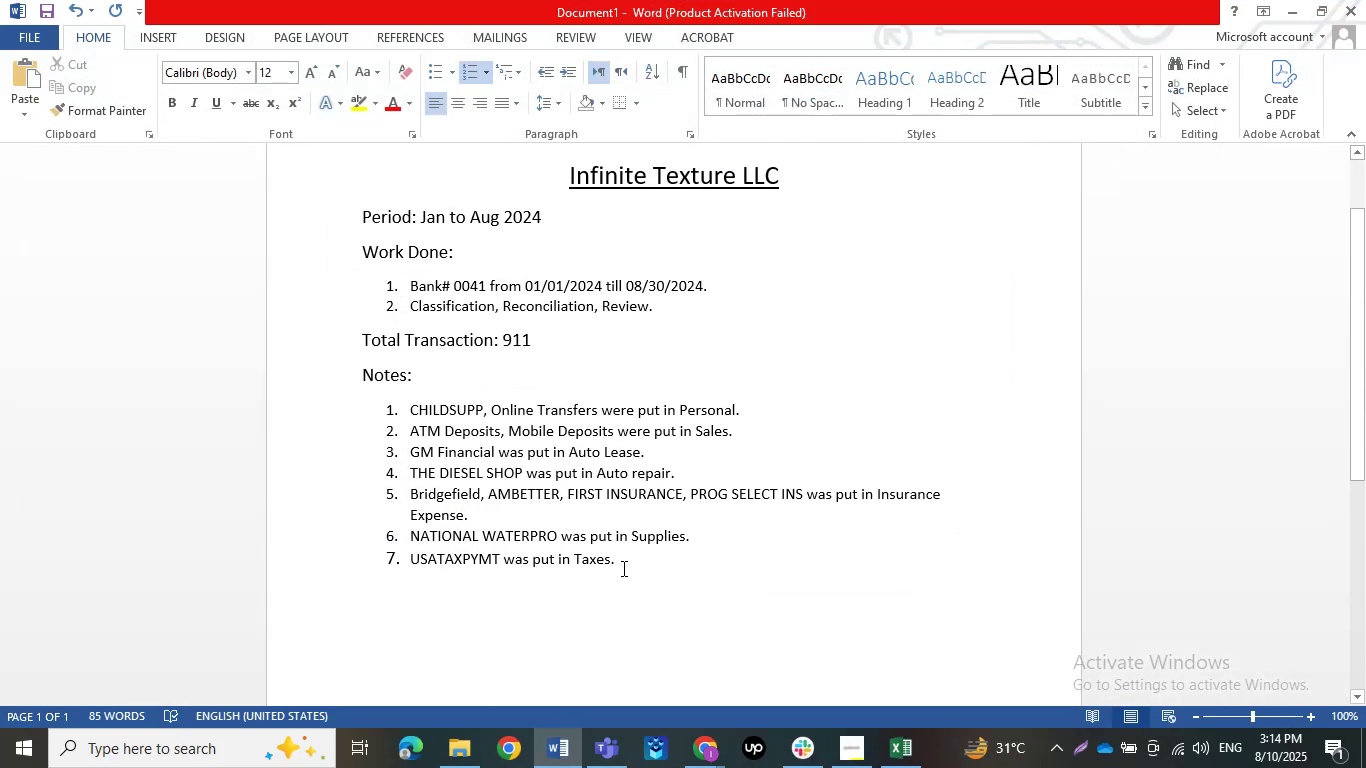 
left_click([632, 568])
 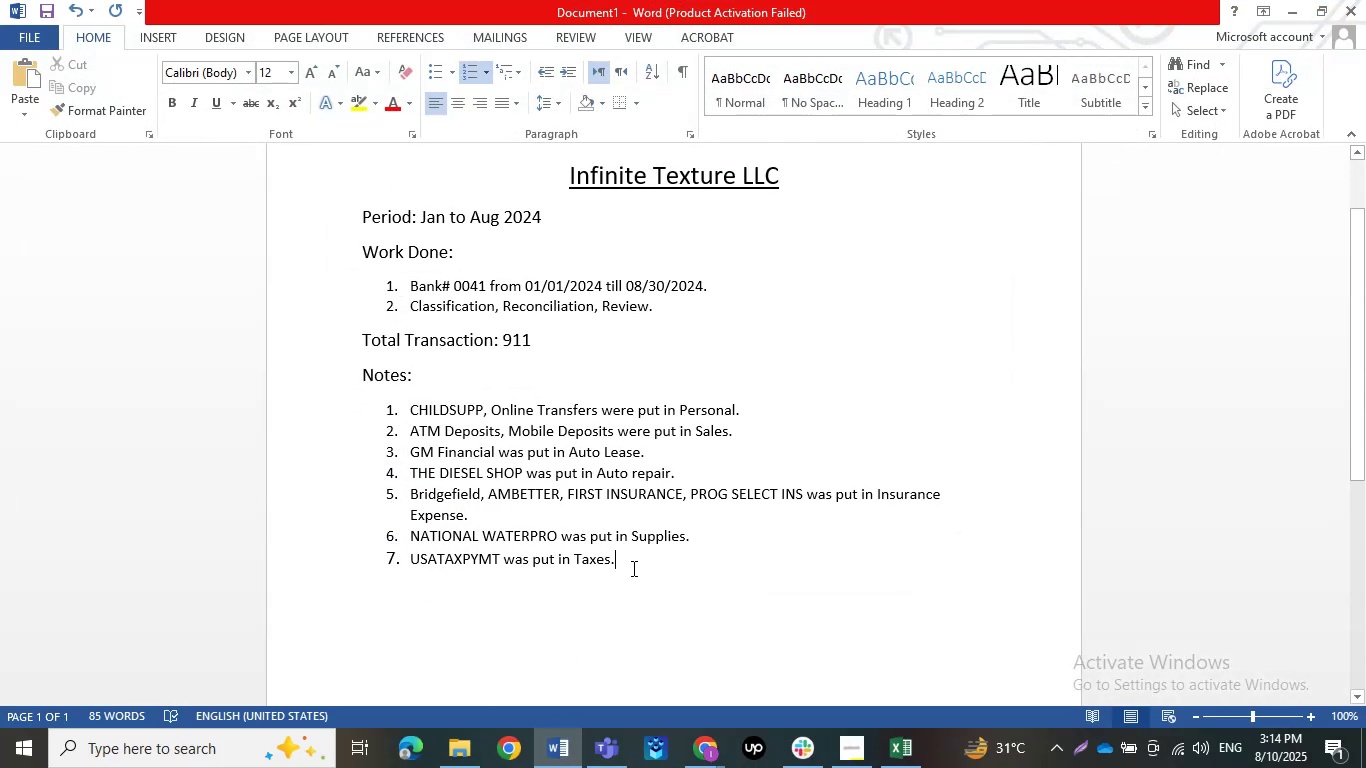 
key(NumpadEnter)
 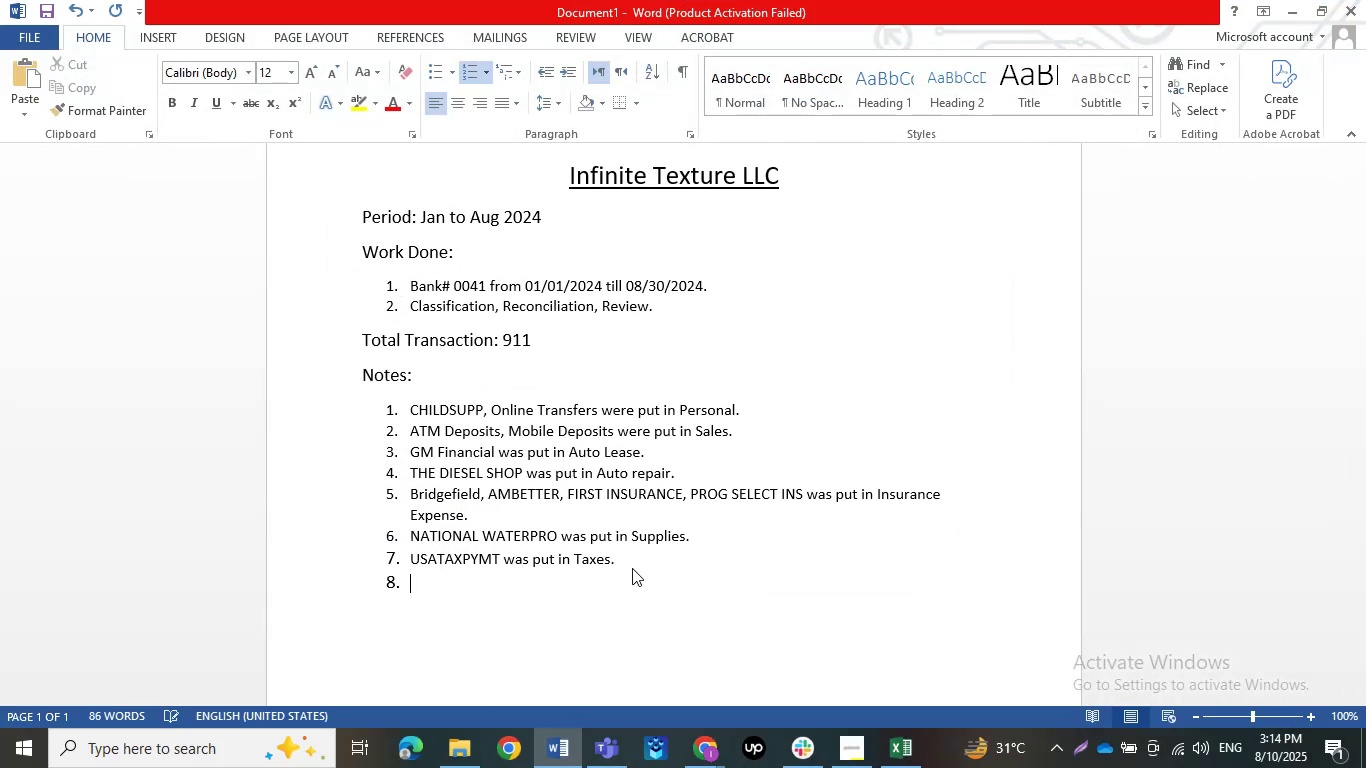 
key(Backspace)
 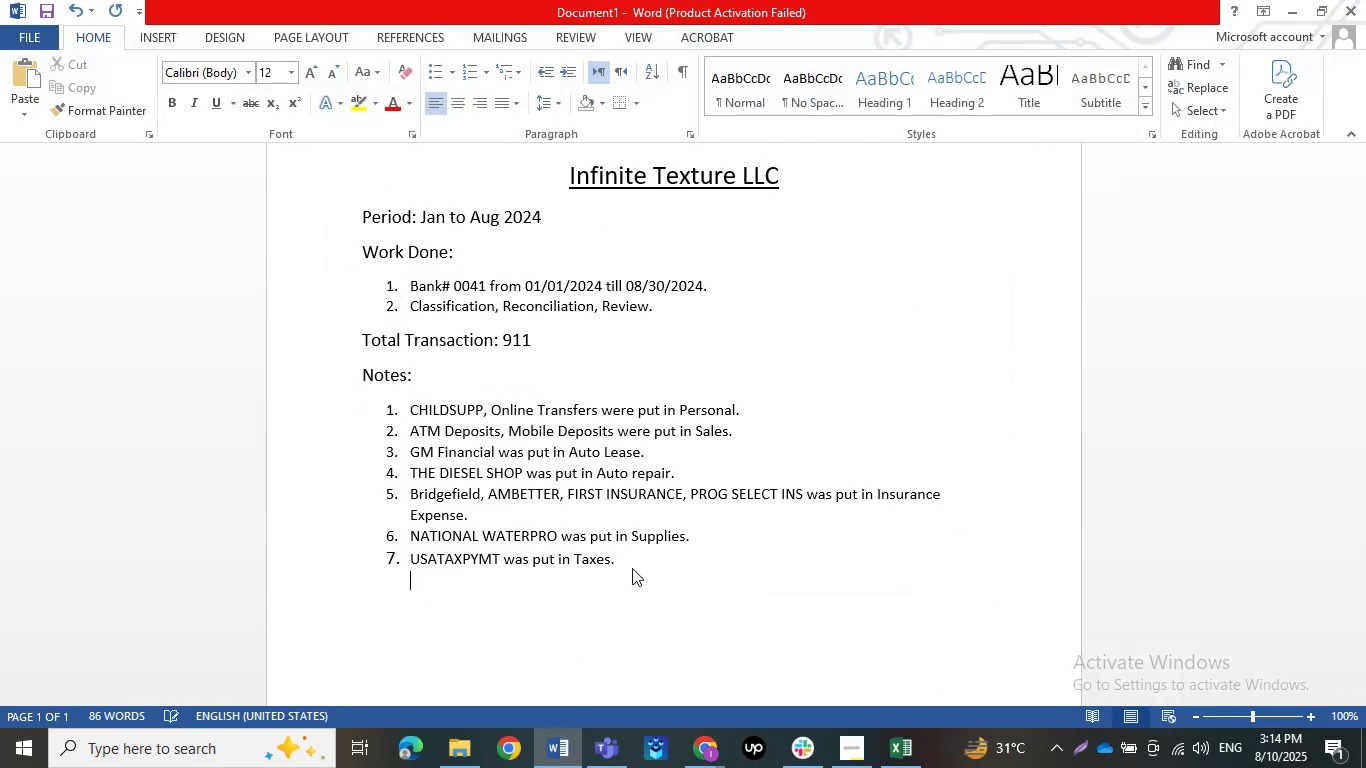 
key(Backspace)
 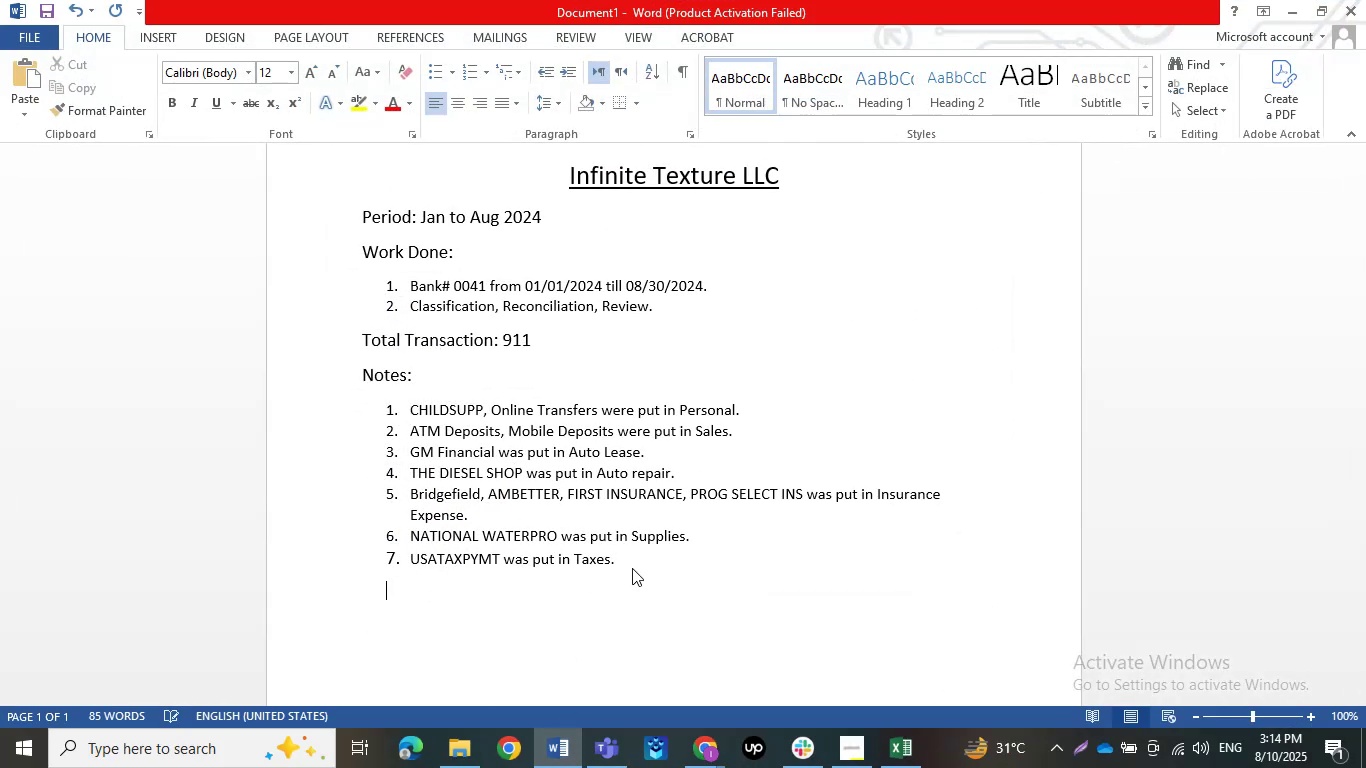 
key(Backspace)
 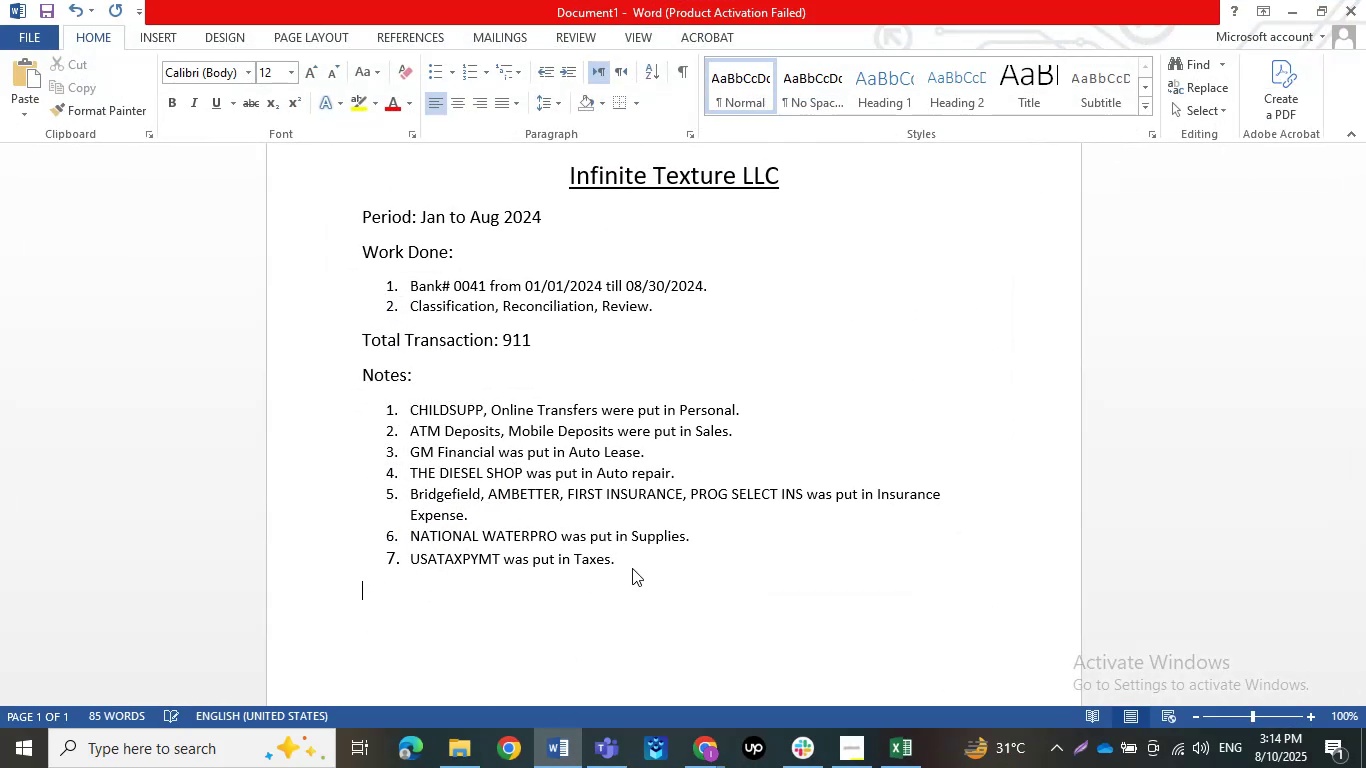 
key(Control+V)
 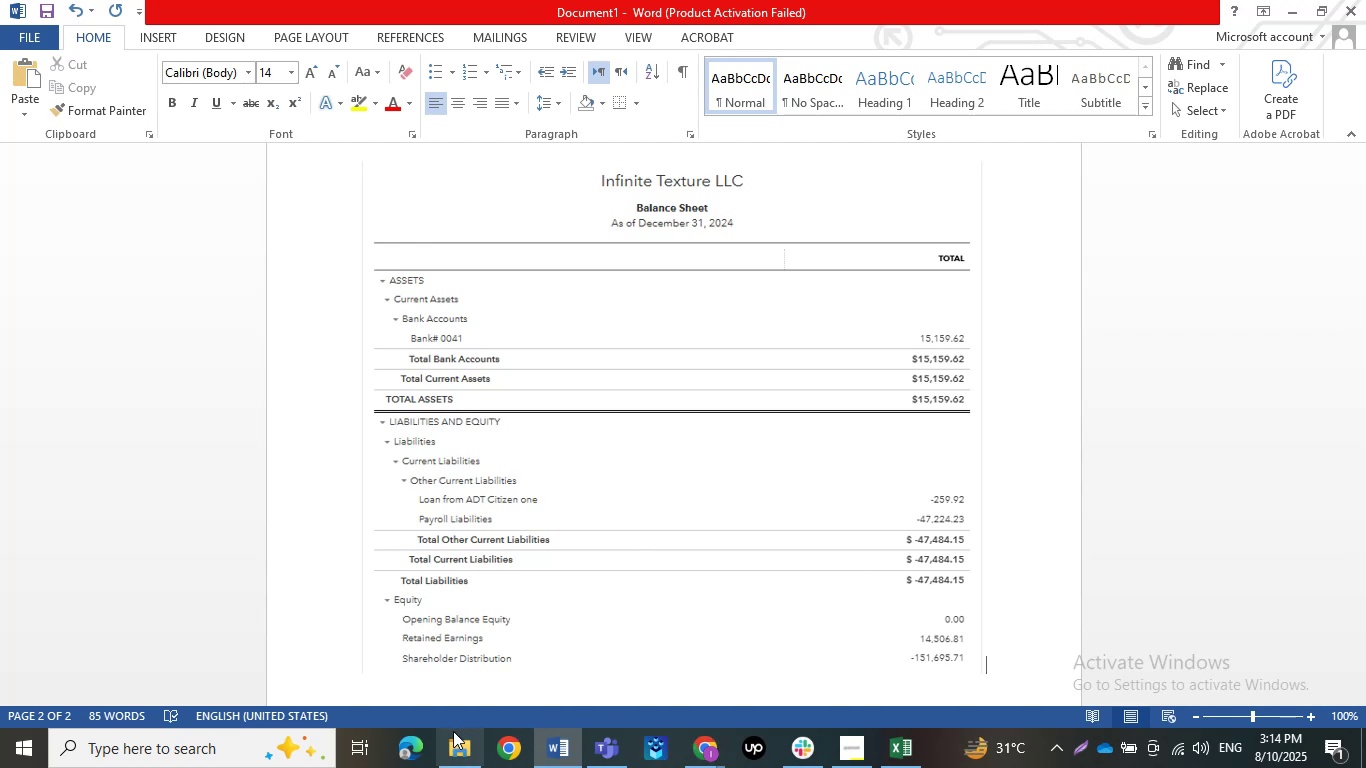 
left_click([694, 740])
 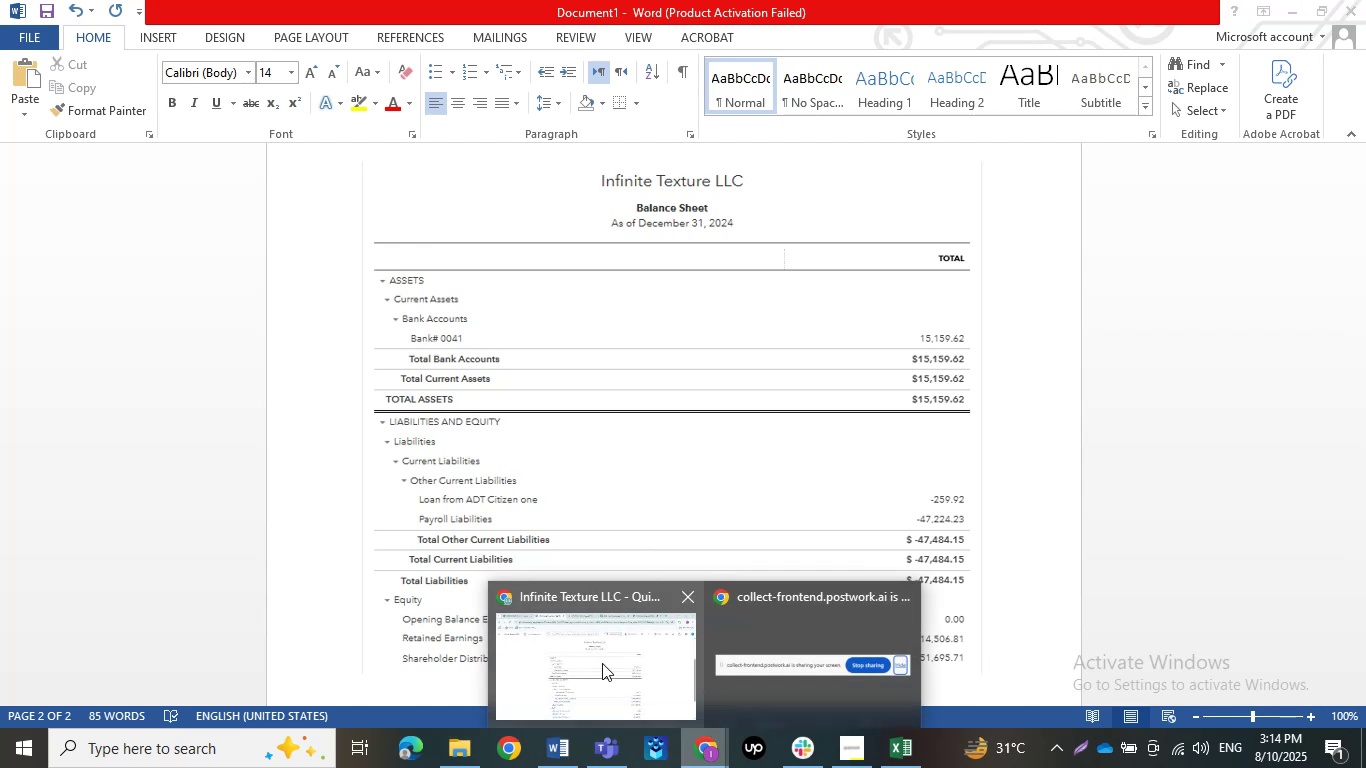 
left_click([567, 663])
 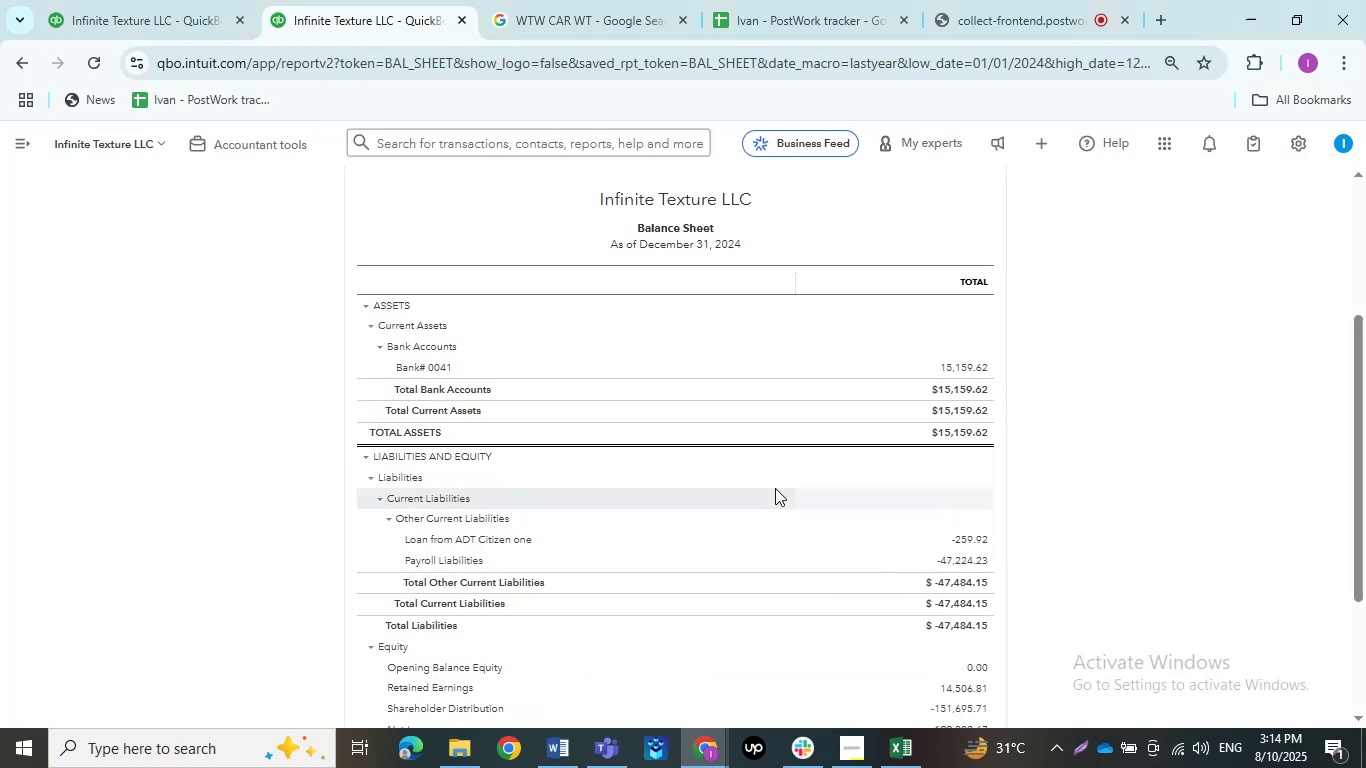 
scroll: coordinate [772, 489], scroll_direction: down, amount: 4.0
 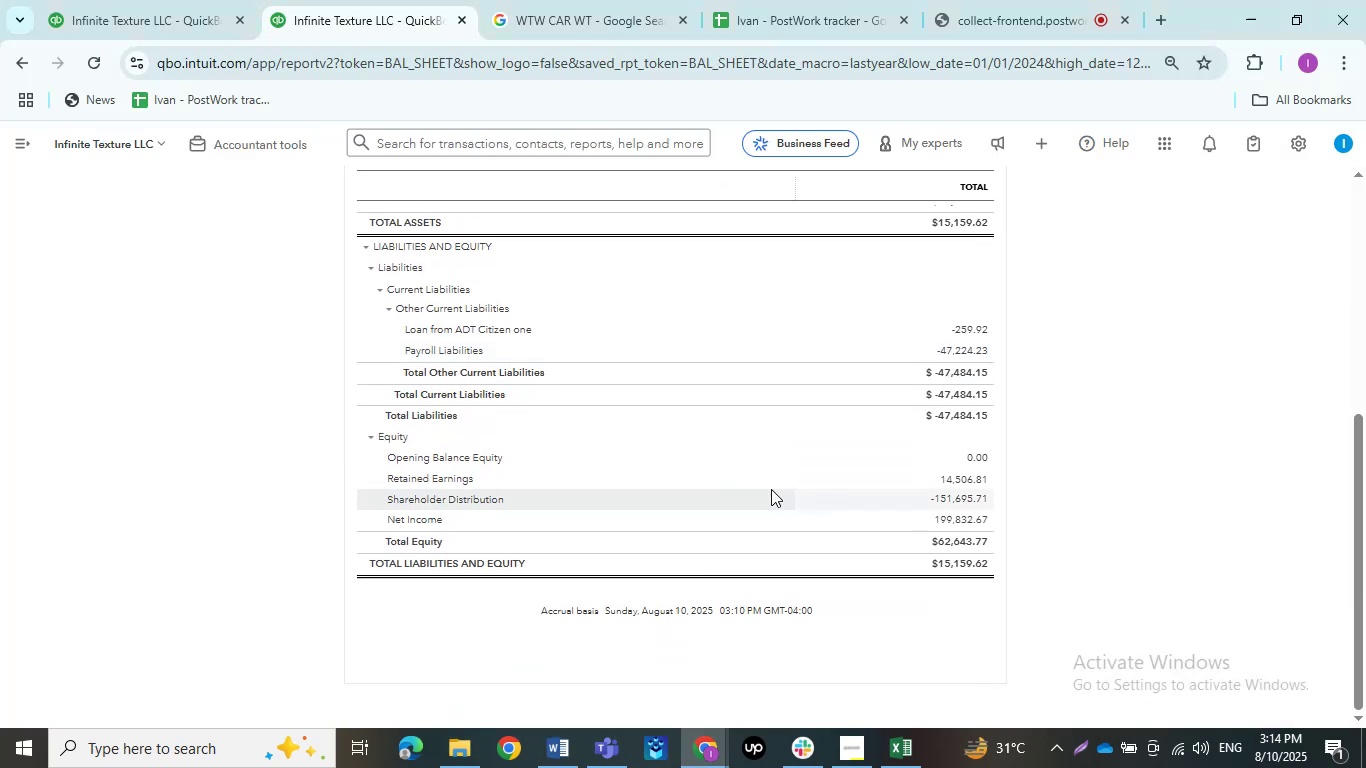 
key(PrintScreen)
 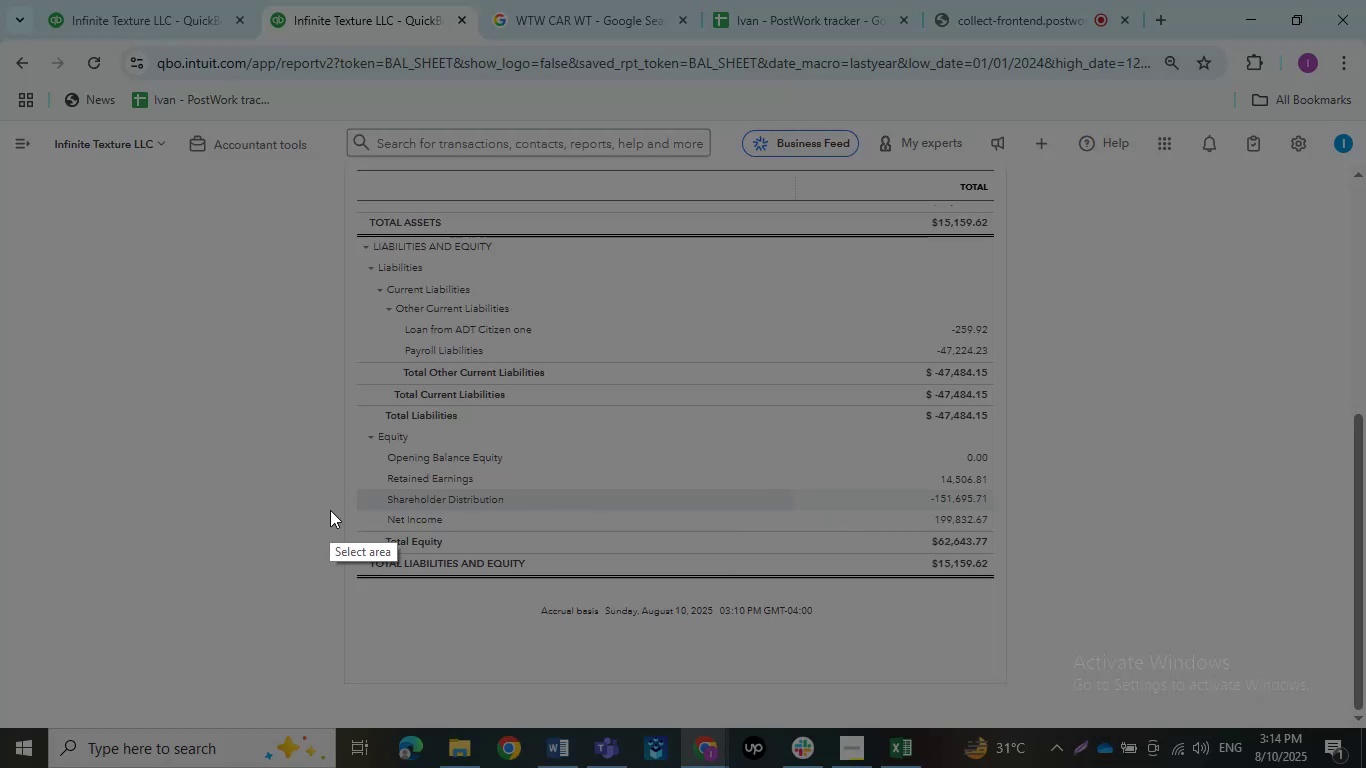 
left_click_drag(start_coordinate=[338, 501], to_coordinate=[1011, 578])
 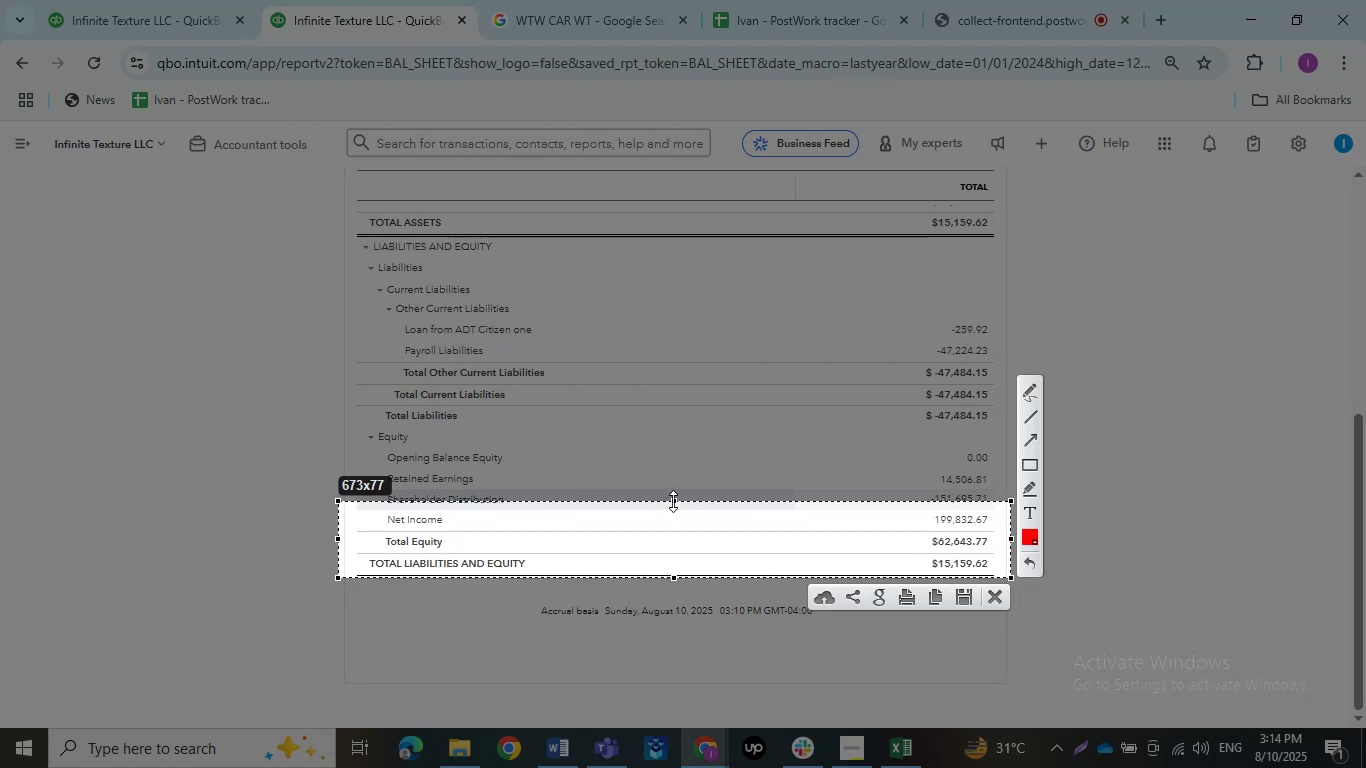 
left_click_drag(start_coordinate=[676, 498], to_coordinate=[677, 508])
 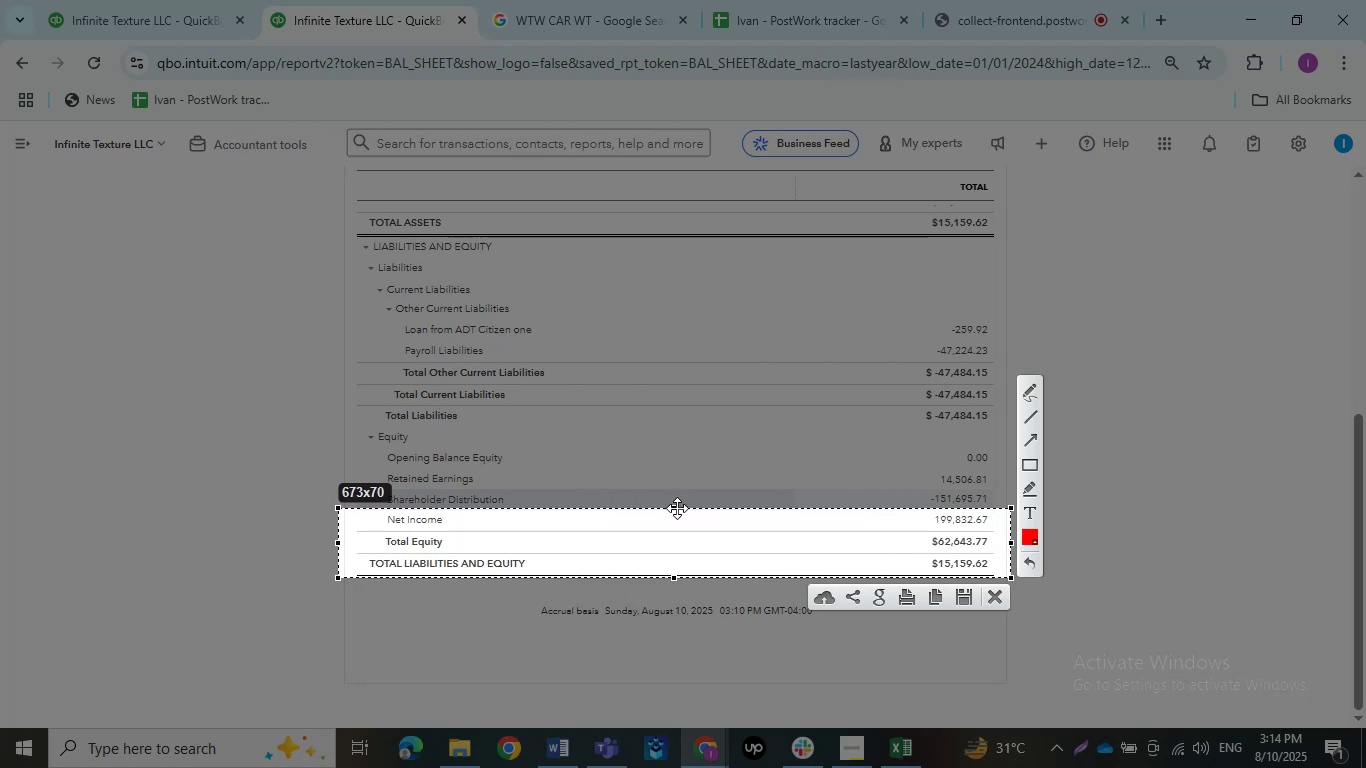 
key(Control+C)
 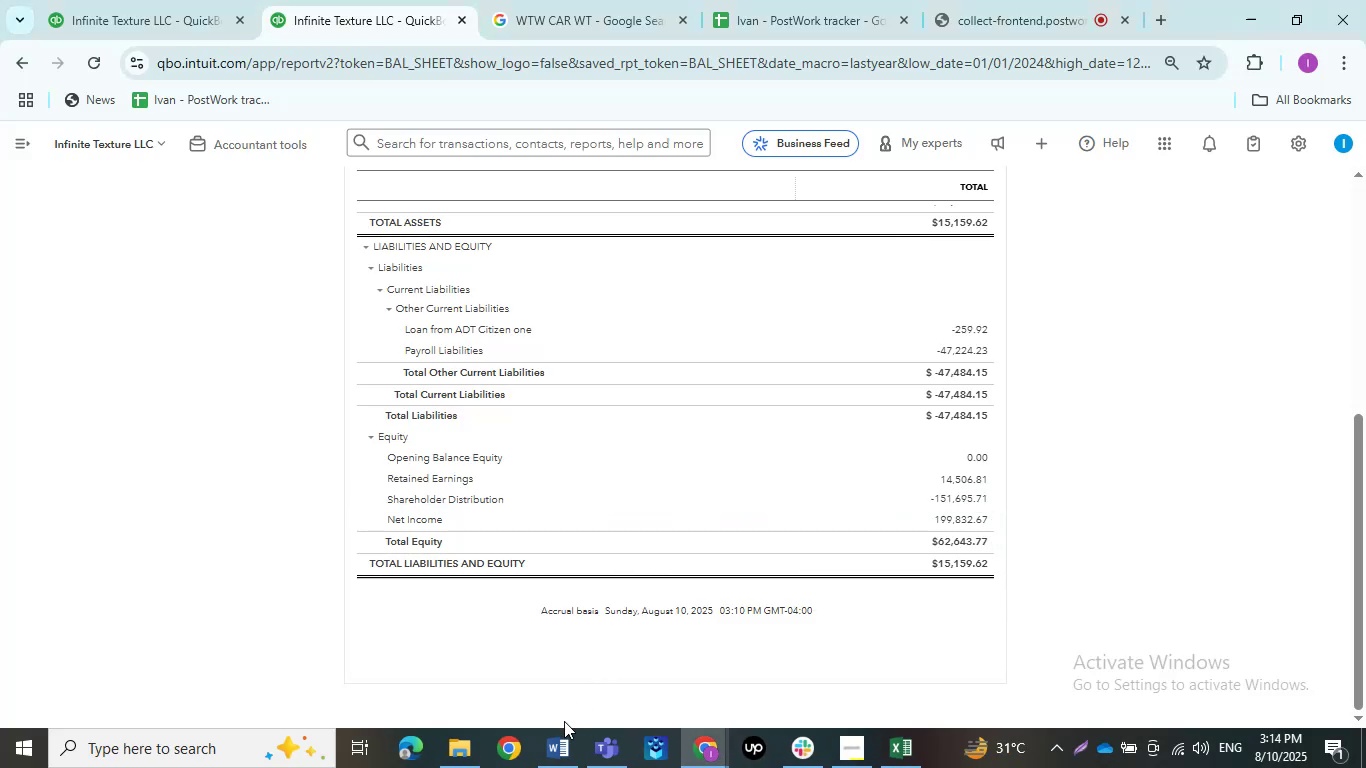 
left_click([564, 730])
 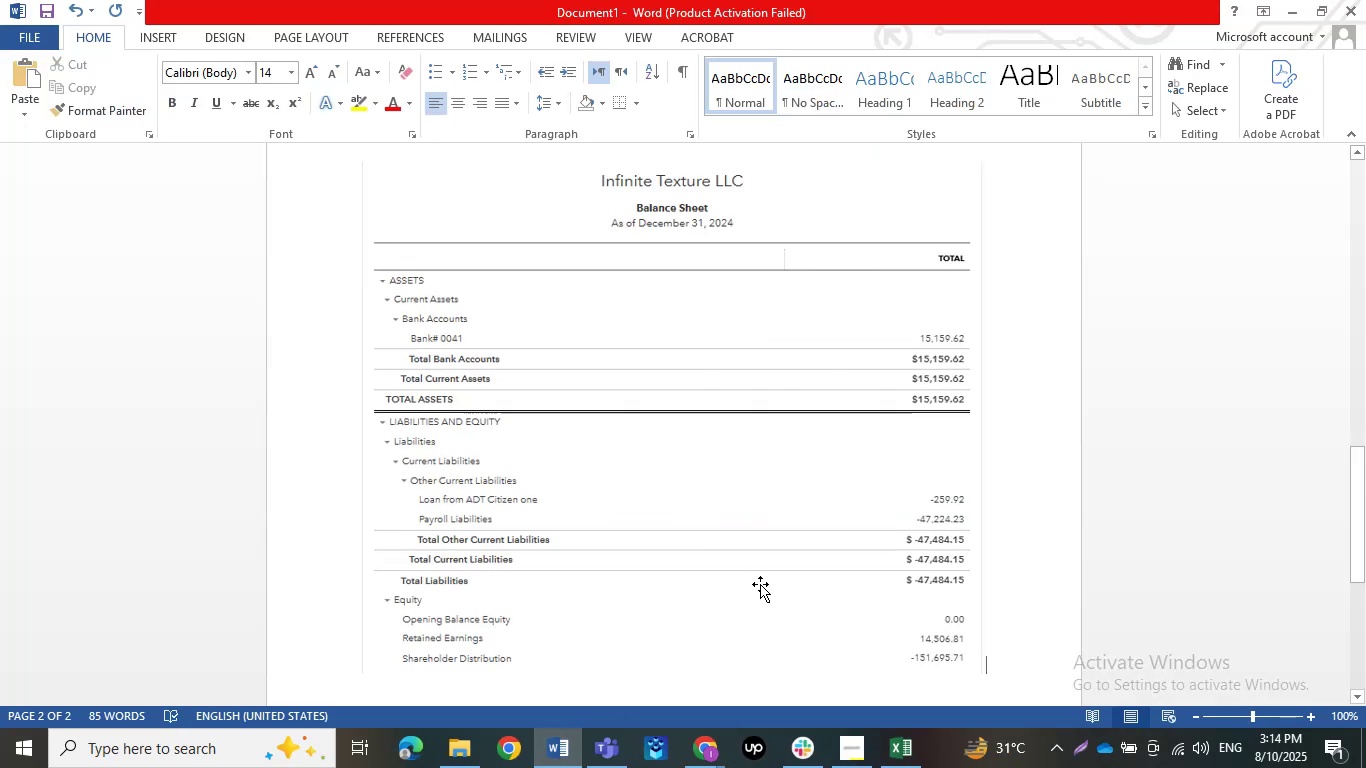 
key(Control+V)
 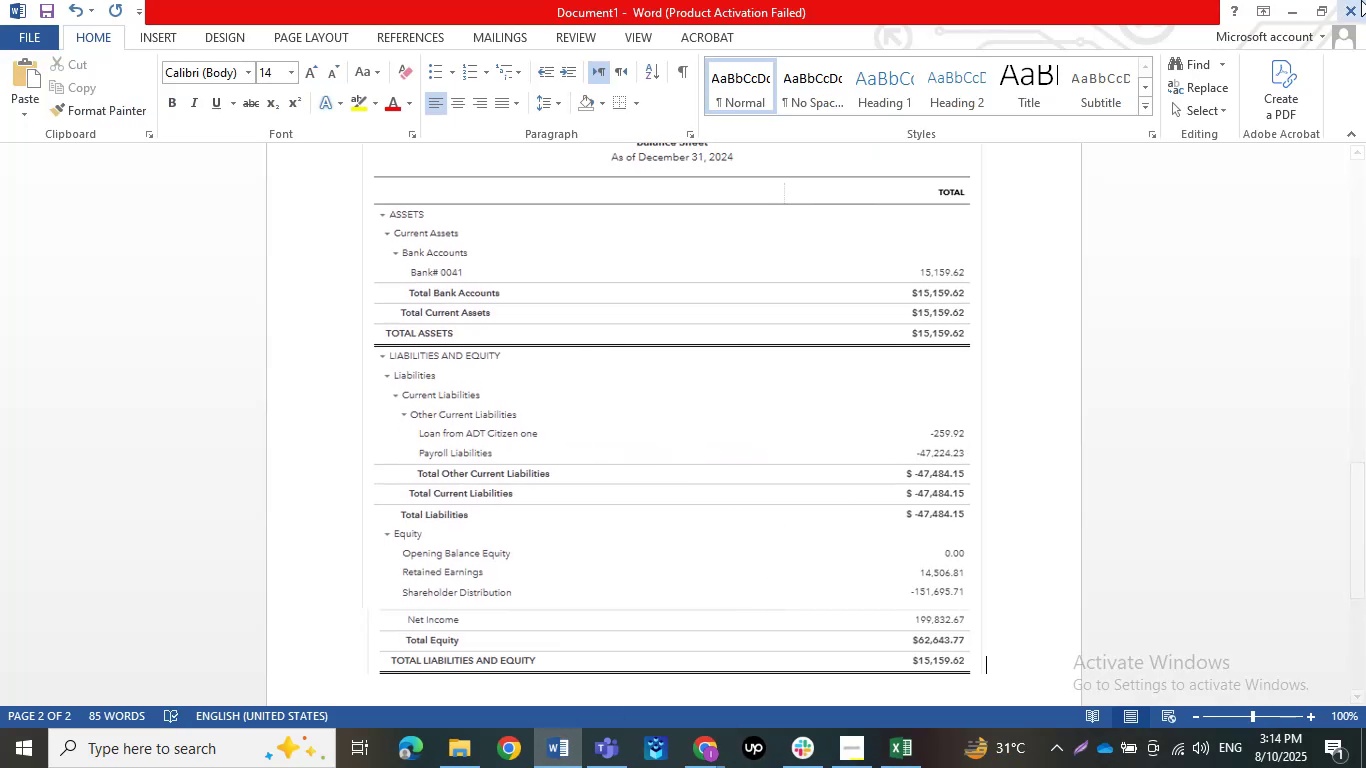 
left_click([1301, 11])
 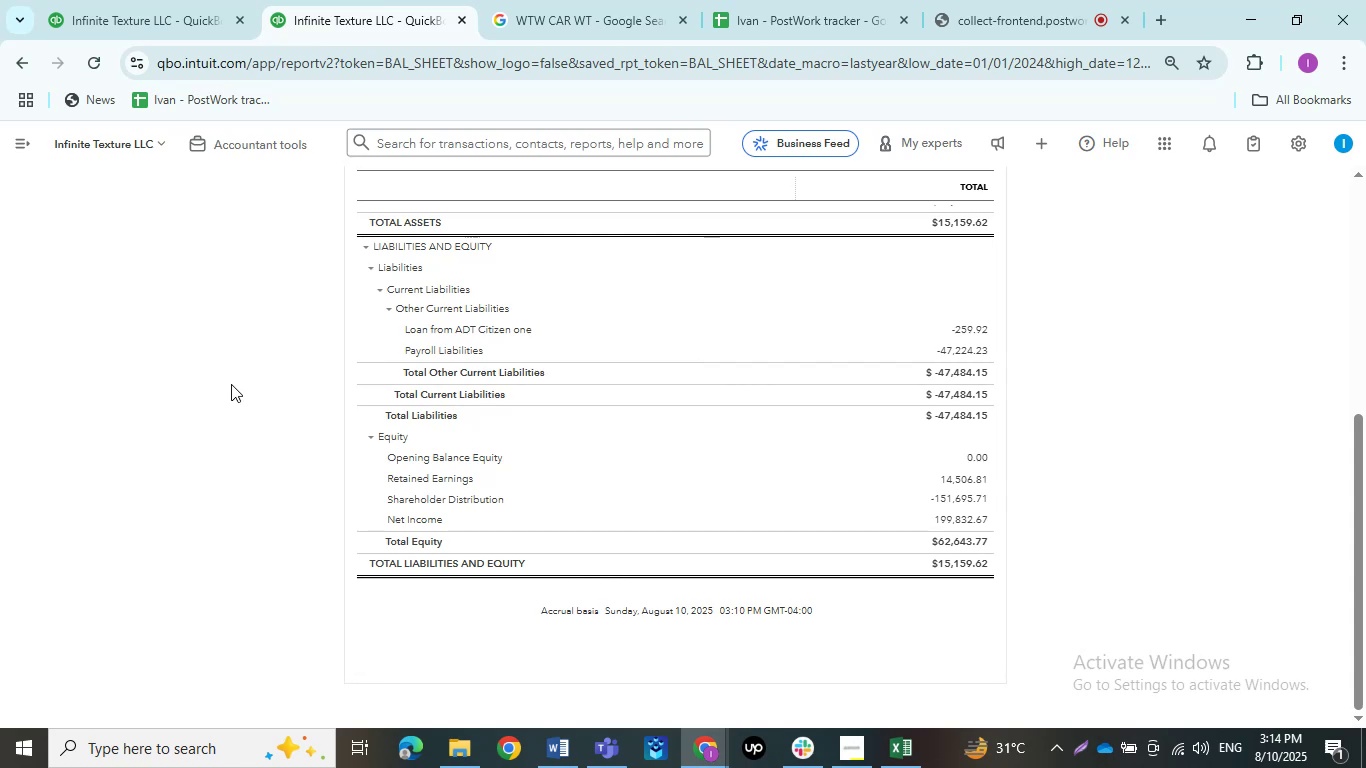 
scroll: coordinate [185, 347], scroll_direction: up, amount: 10.0
 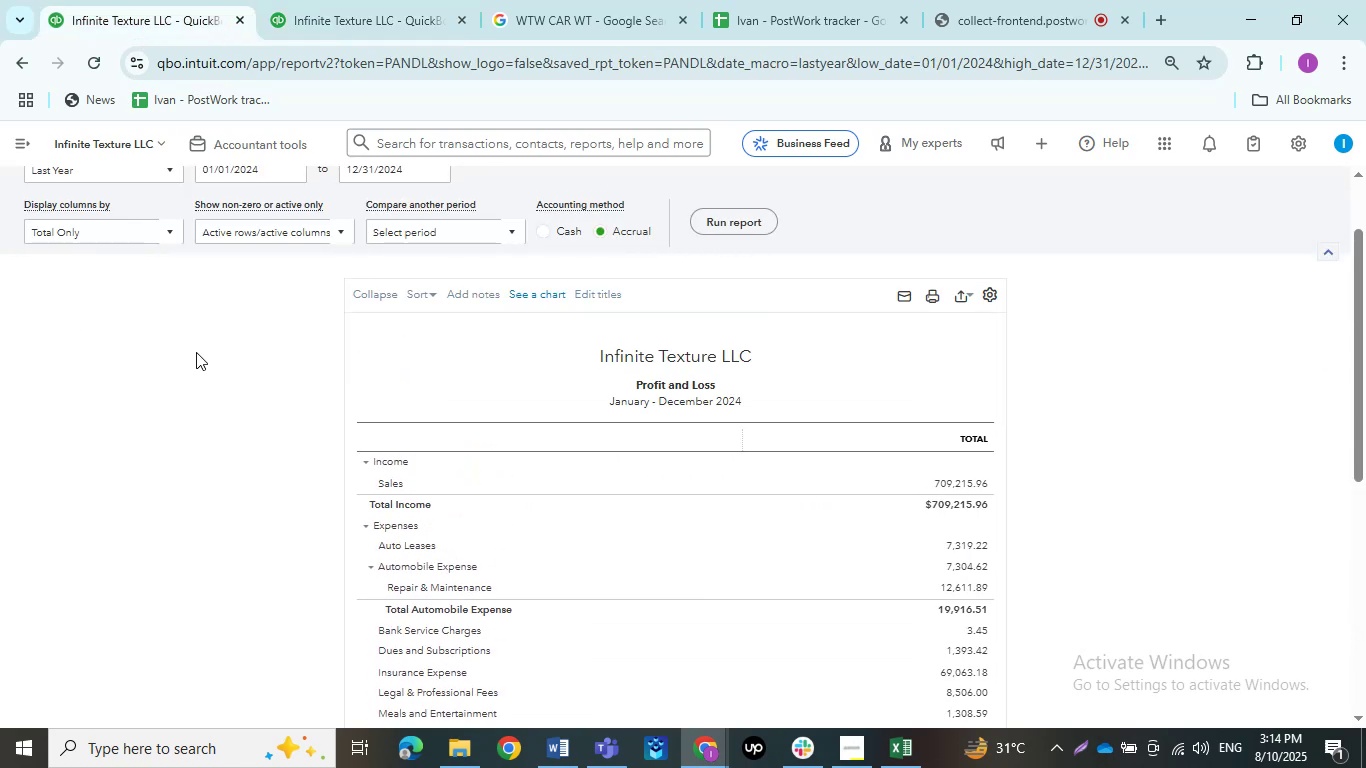 
scroll: coordinate [196, 352], scroll_direction: down, amount: 1.0
 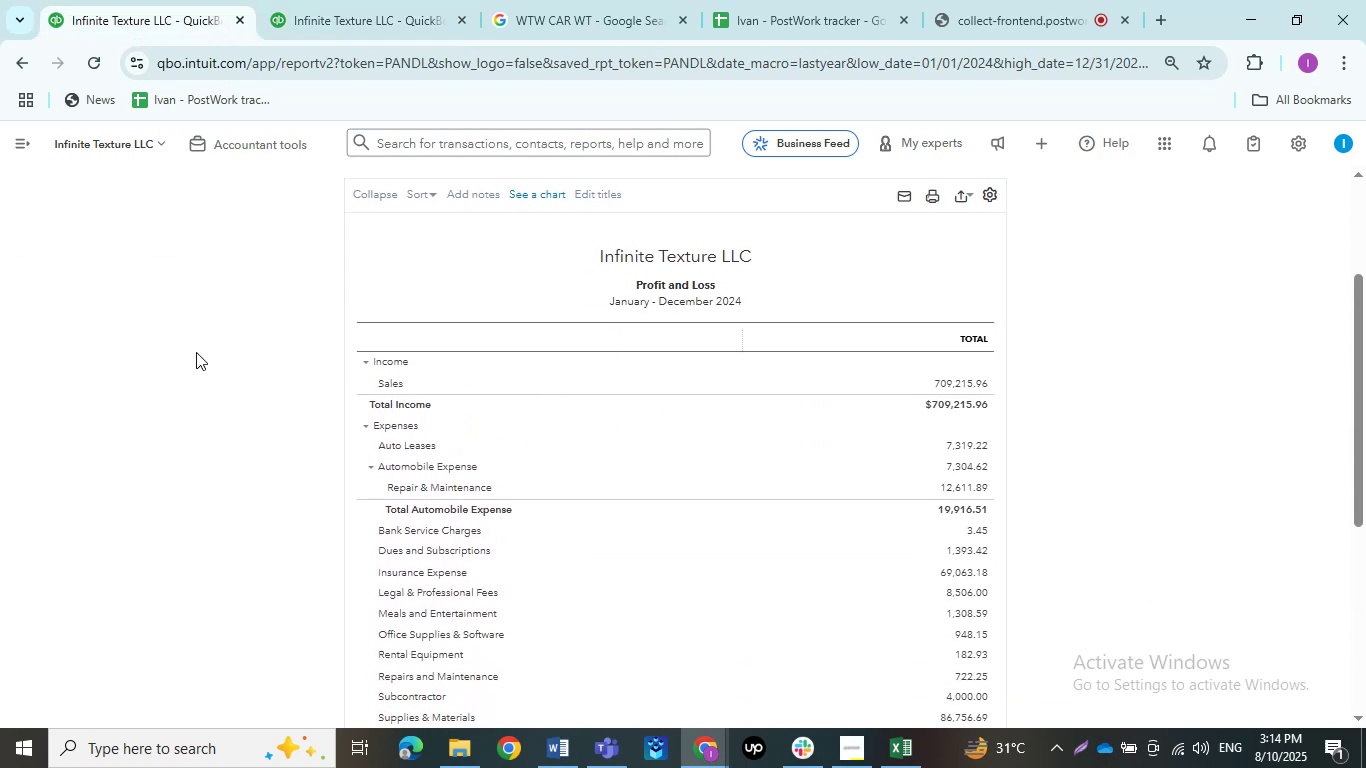 
scroll: coordinate [196, 352], scroll_direction: up, amount: 2.0
 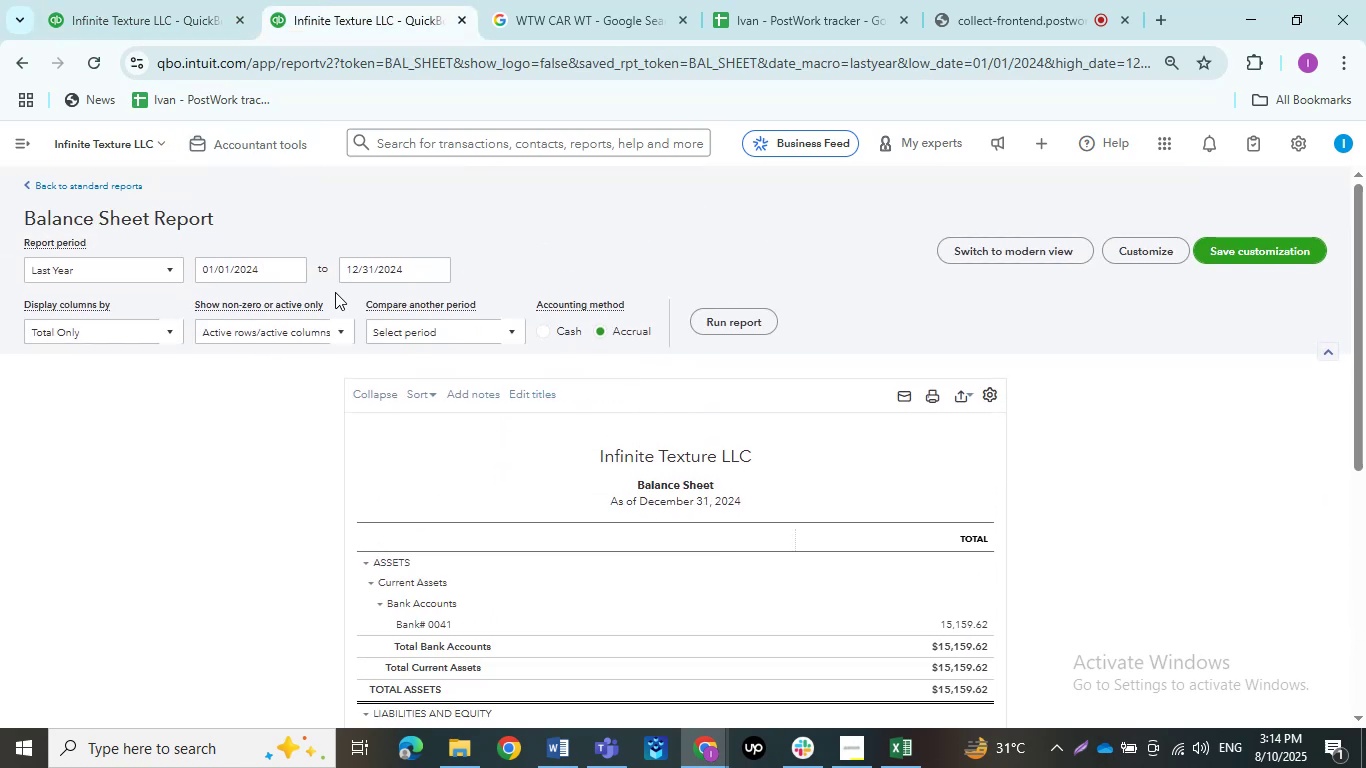 
left_click_drag(start_coordinate=[403, 265], to_coordinate=[209, 253])
 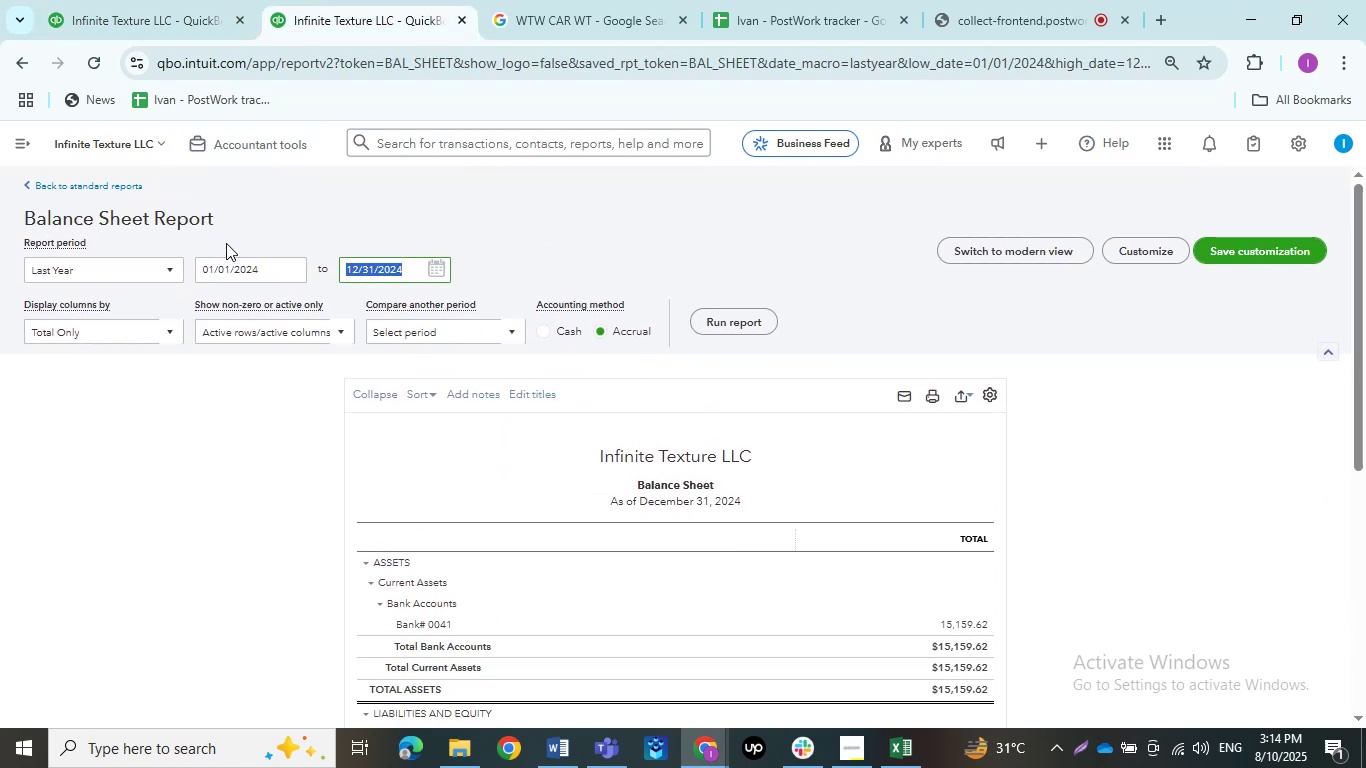 
key(Numpad0)
 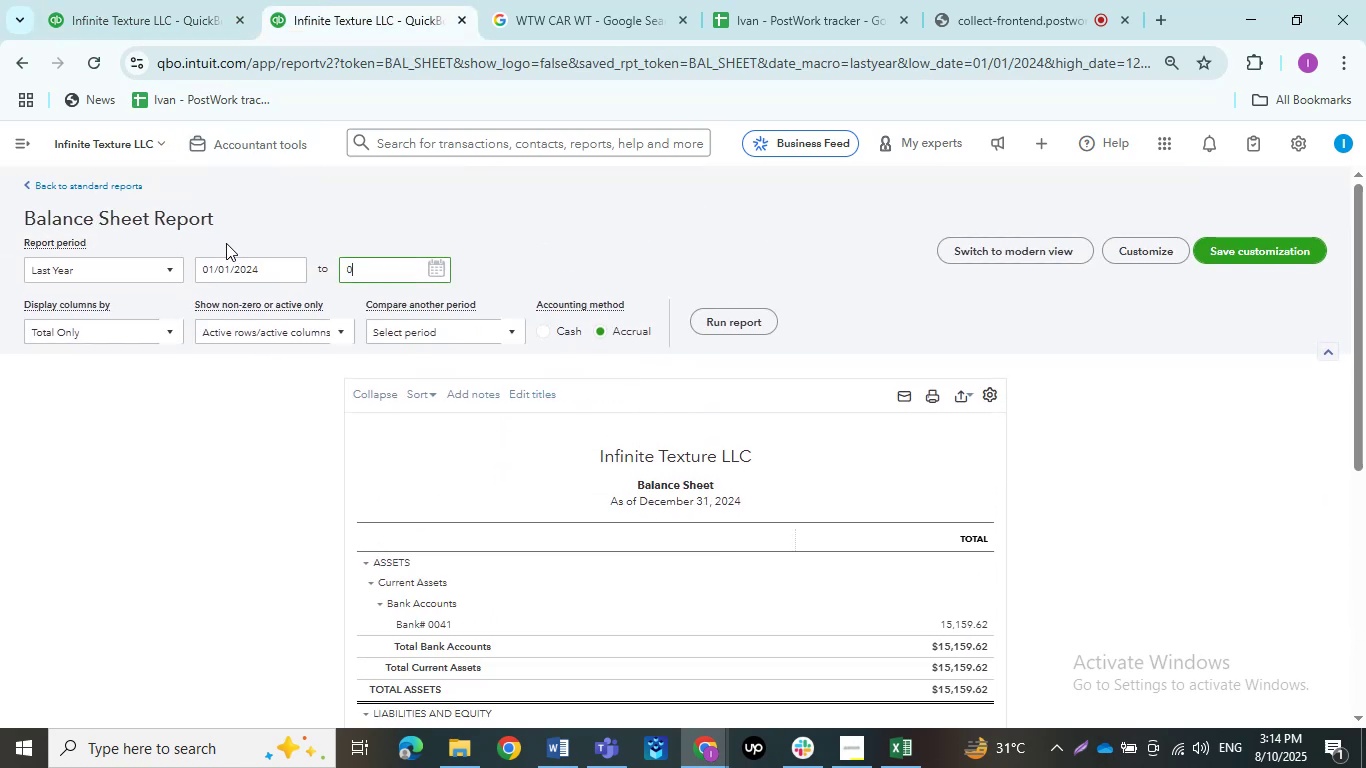 
key(Numpad8)
 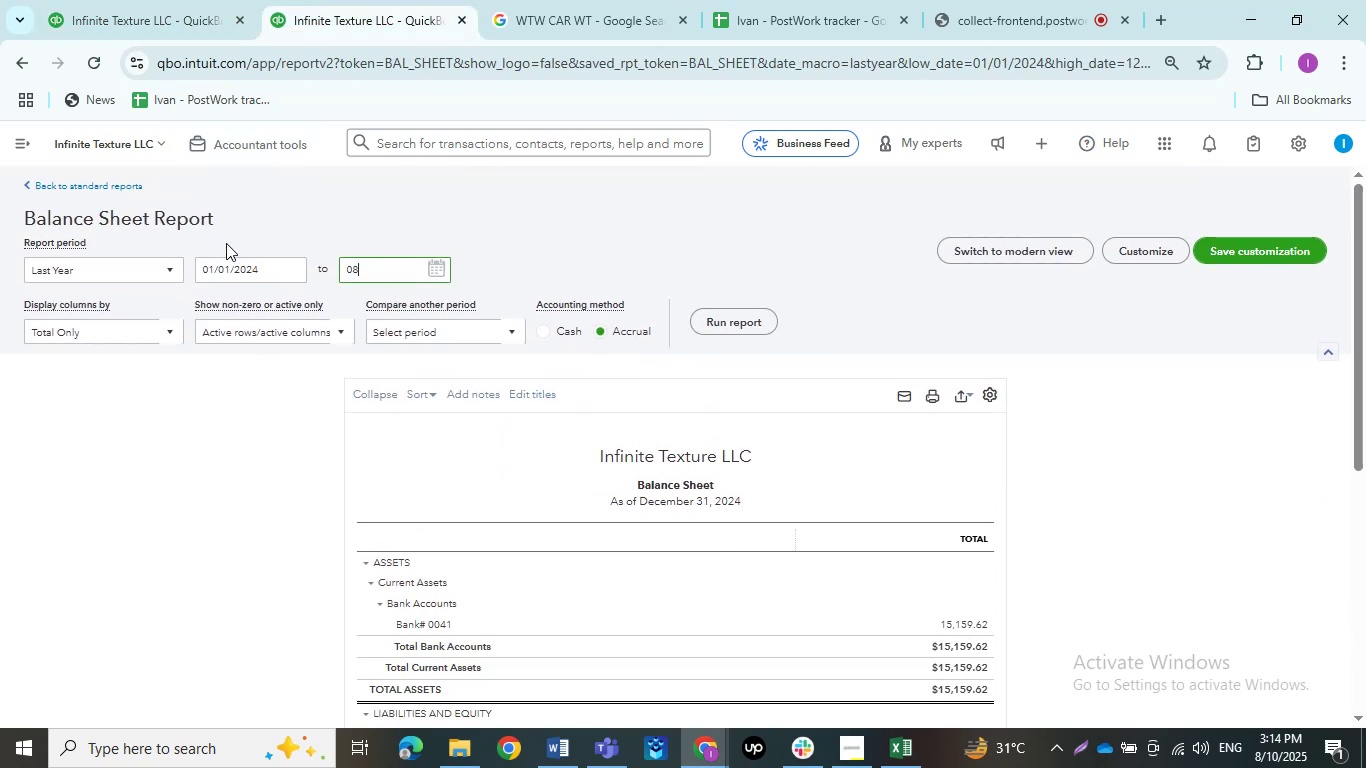 
key(NumpadDivide)
 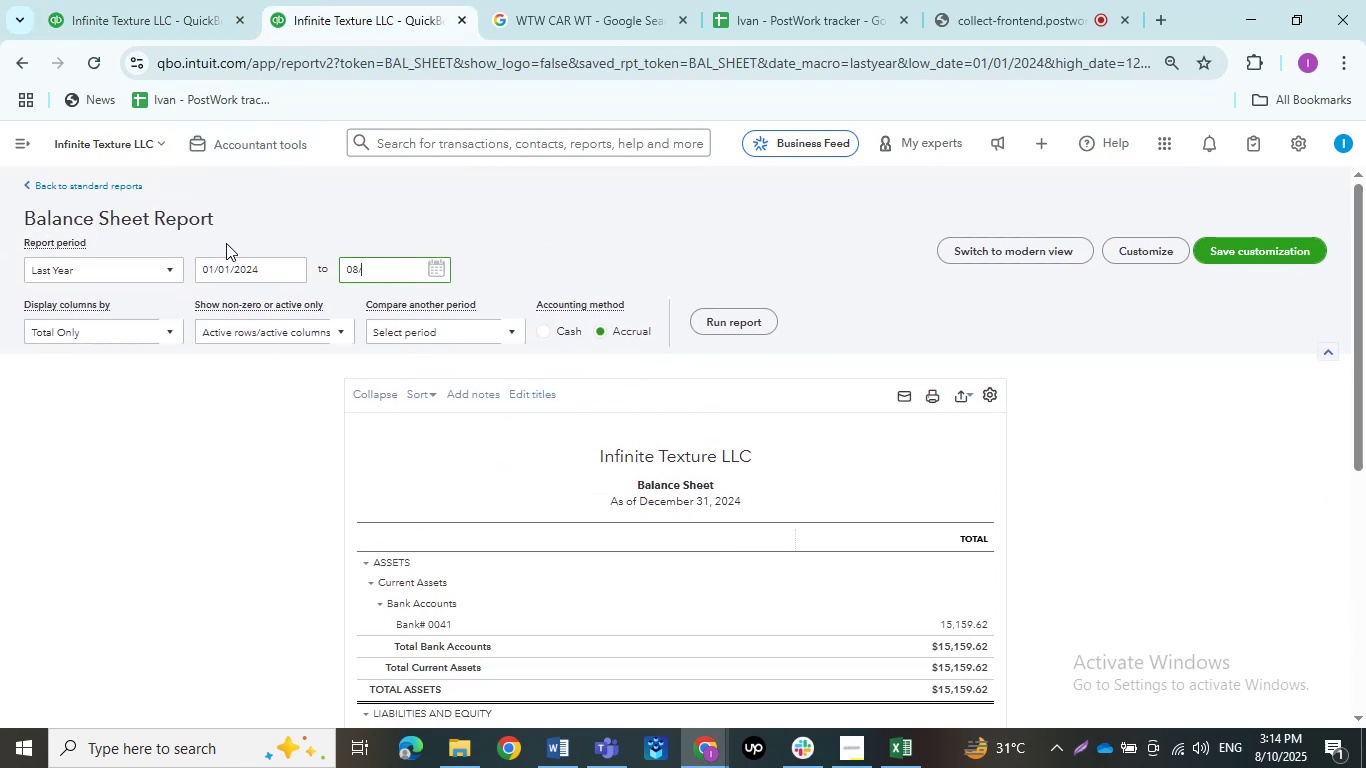 
key(Numpad3)
 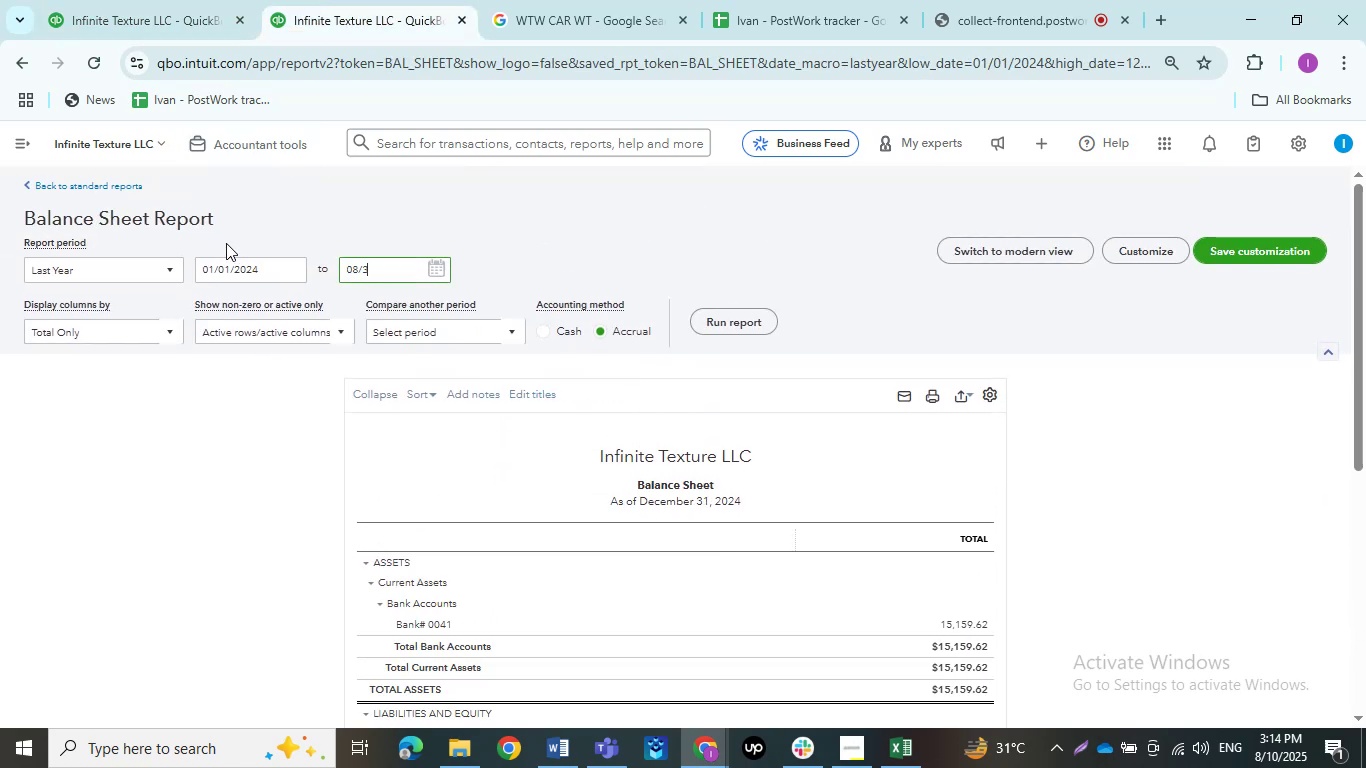 
key(Numpad0)
 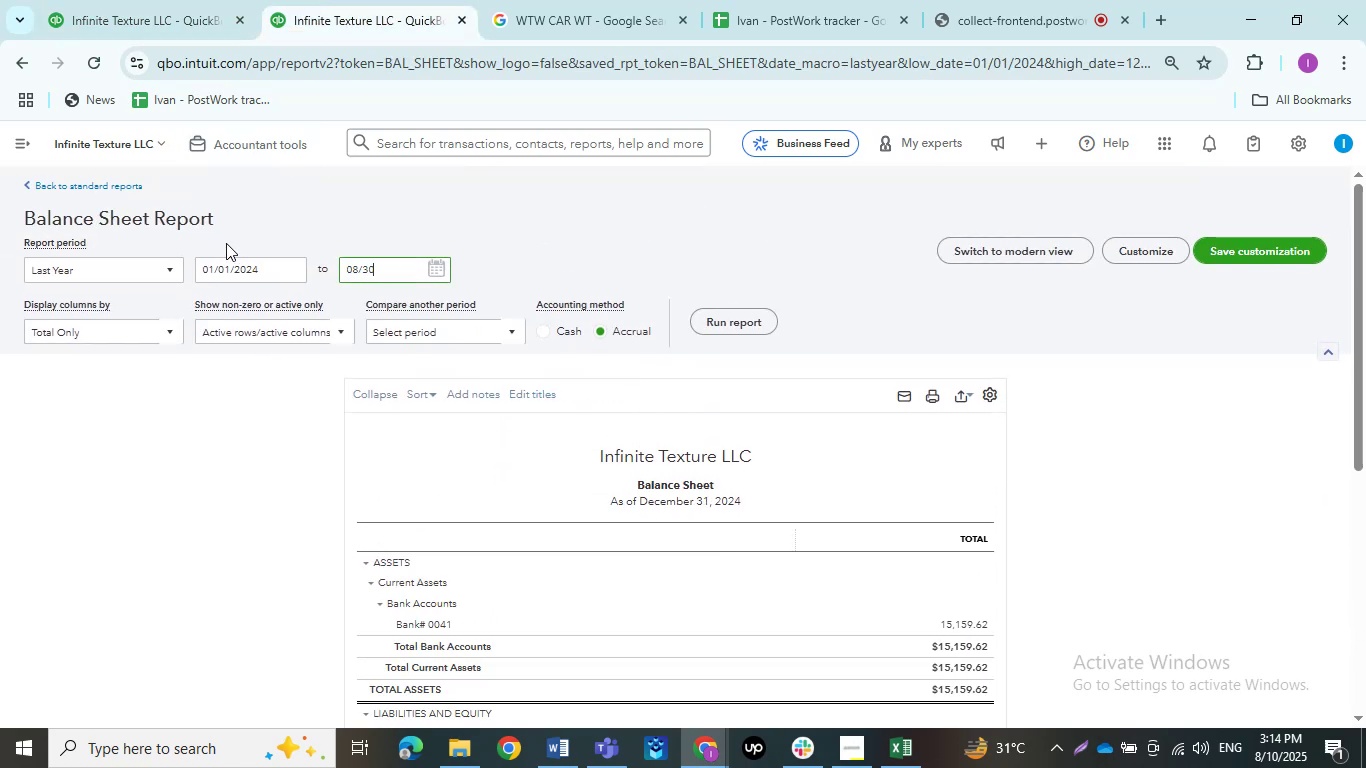 
key(NumpadDivide)
 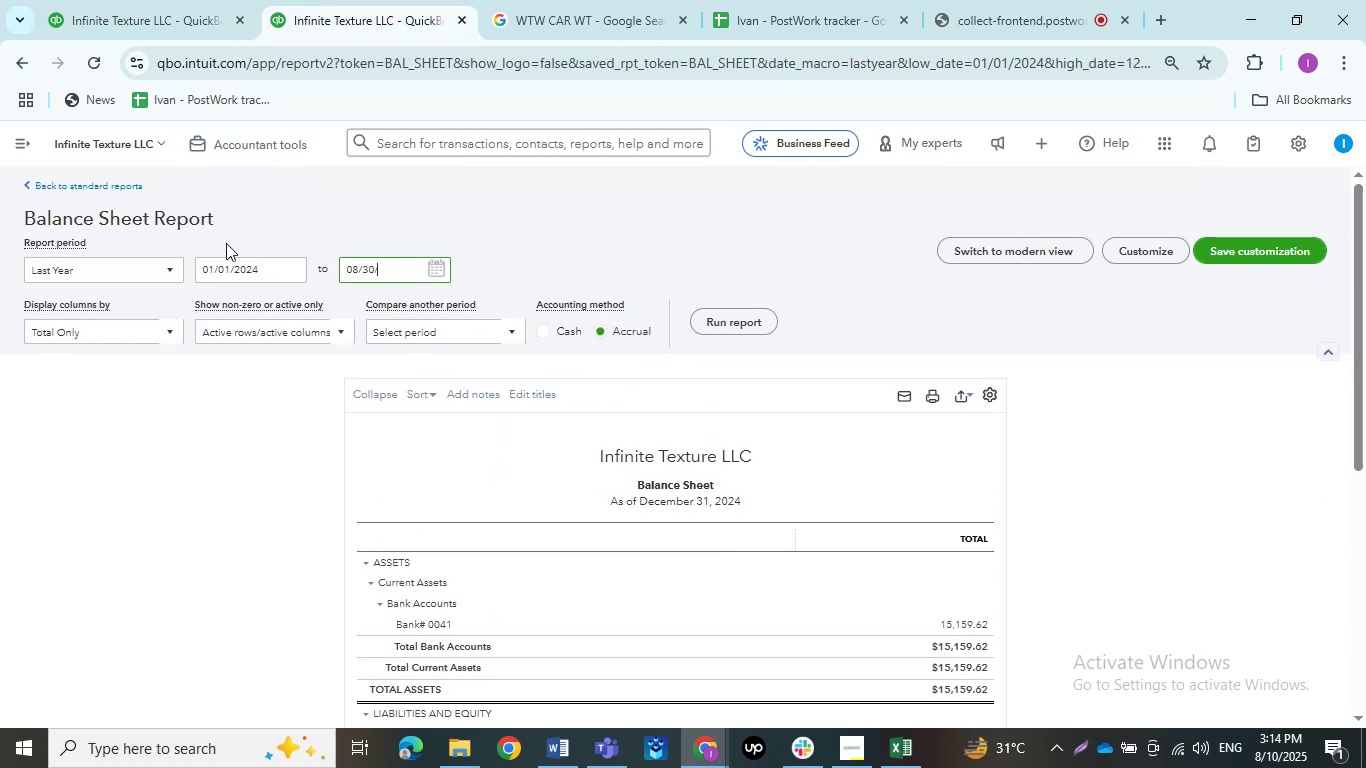 
key(Numpad2)
 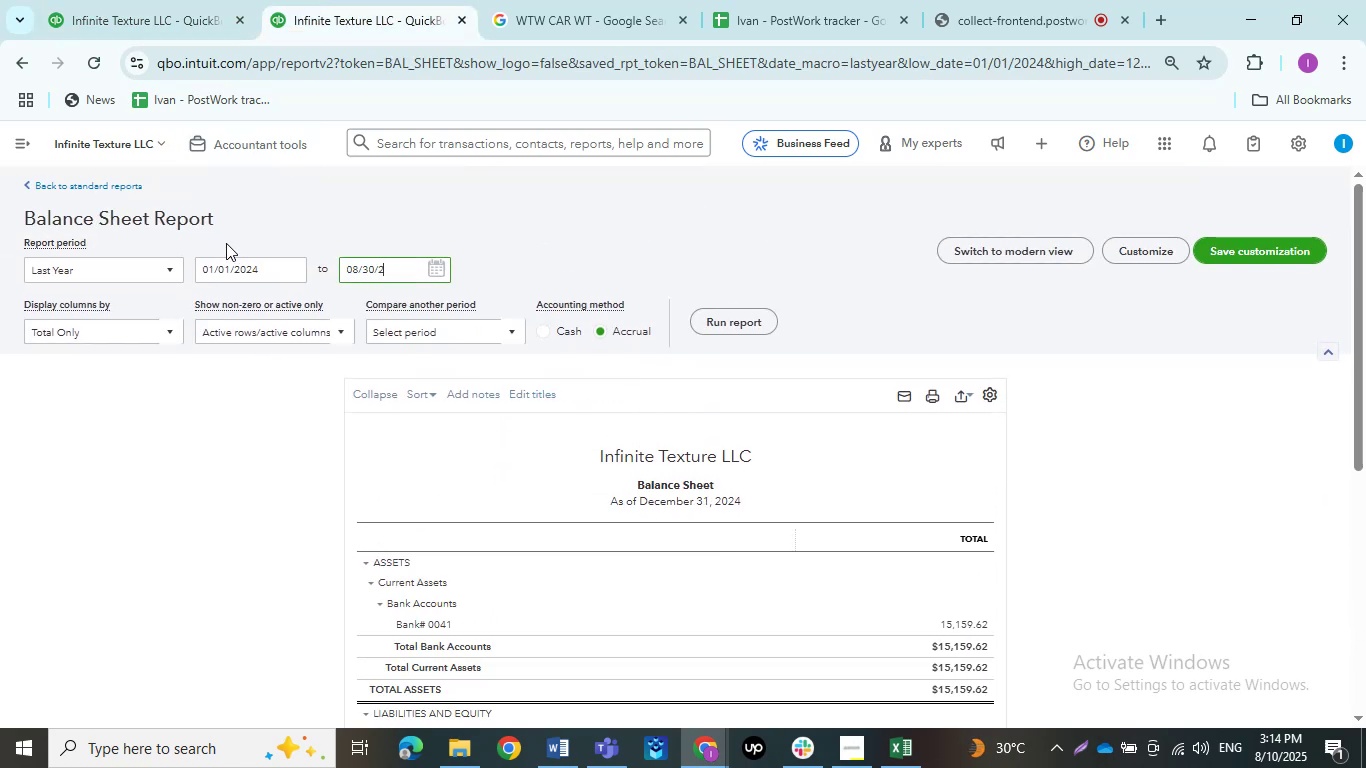 
key(Numpad0)
 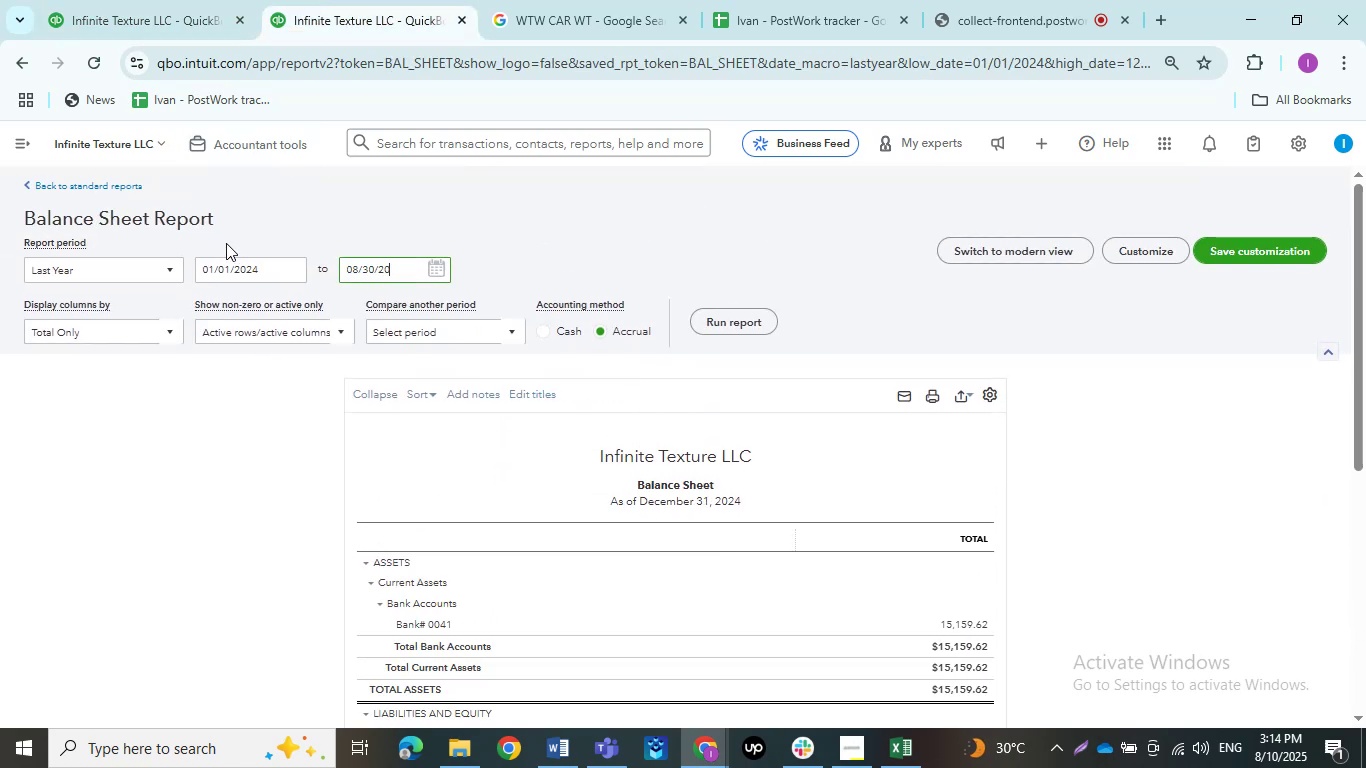 
key(Numpad2)
 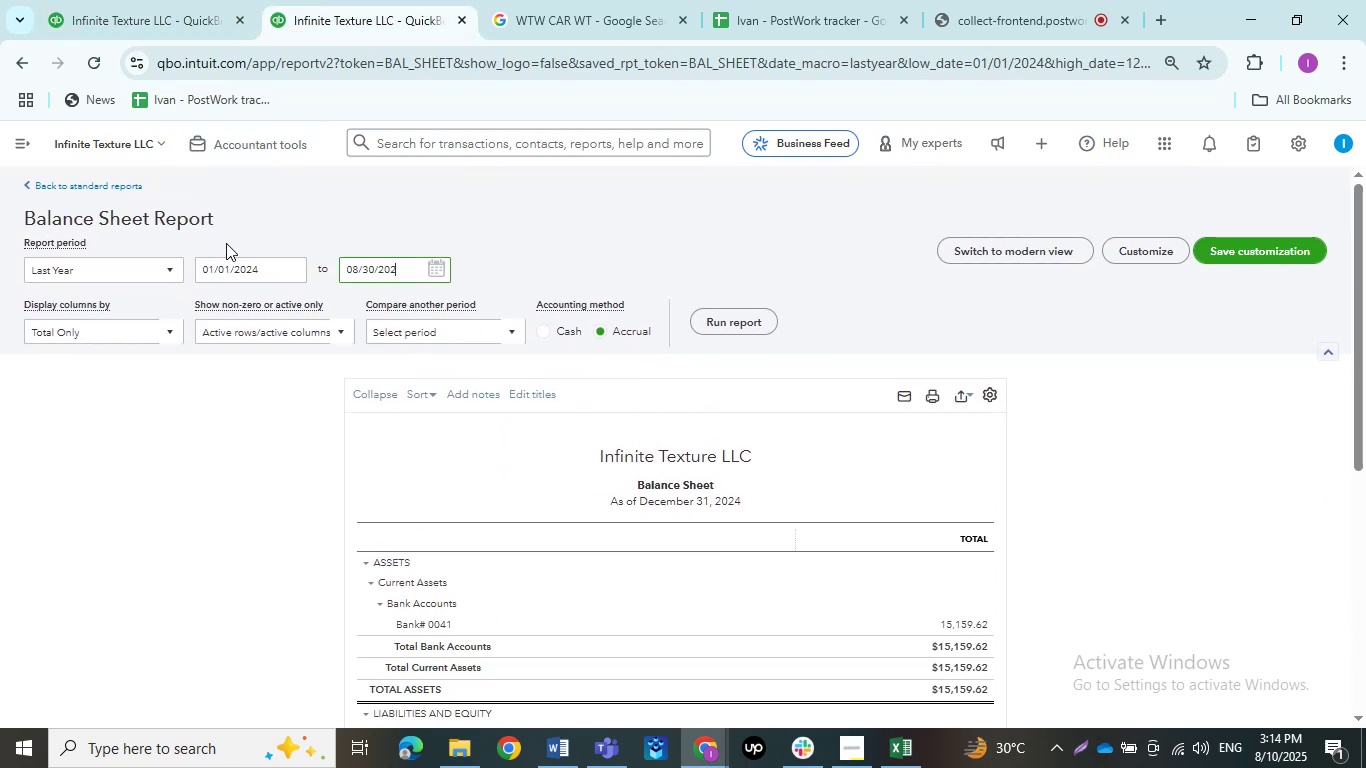 
key(Numpad4)
 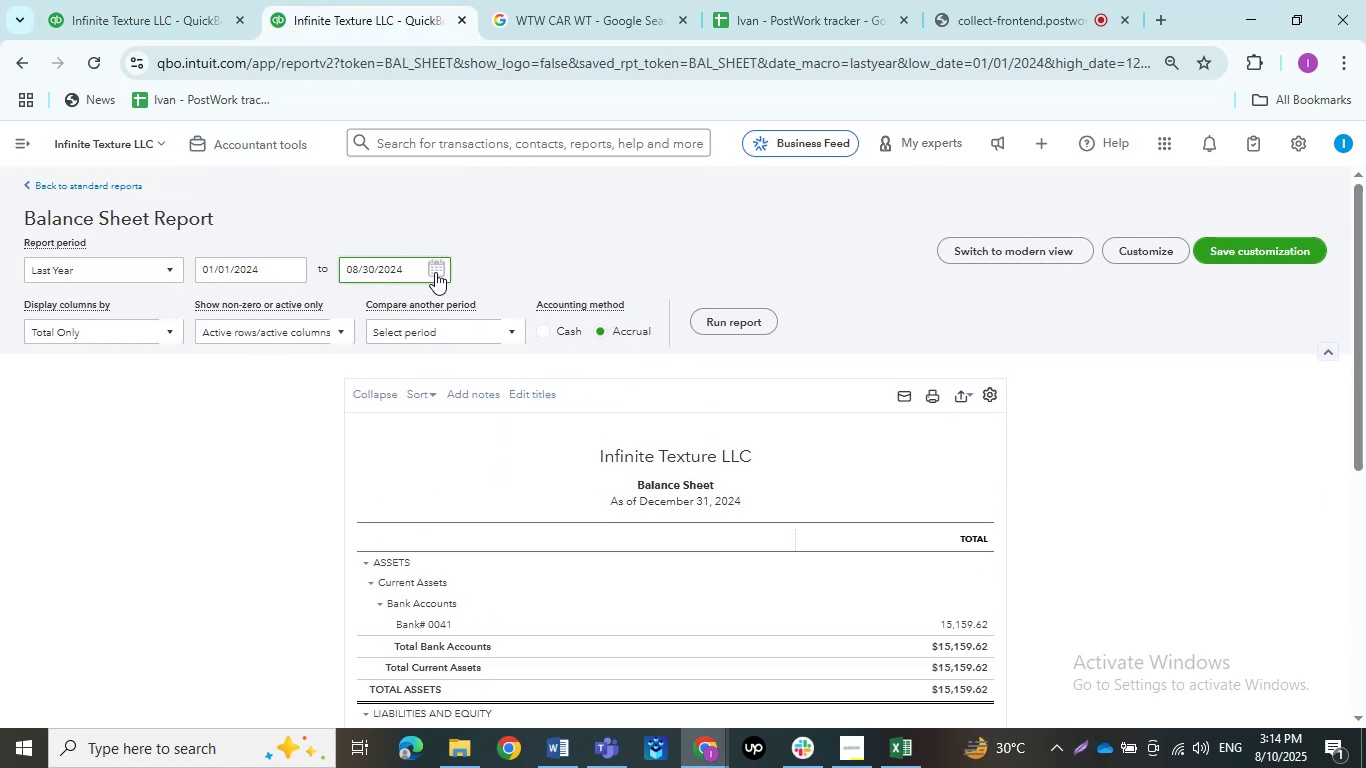 
left_click([435, 274])
 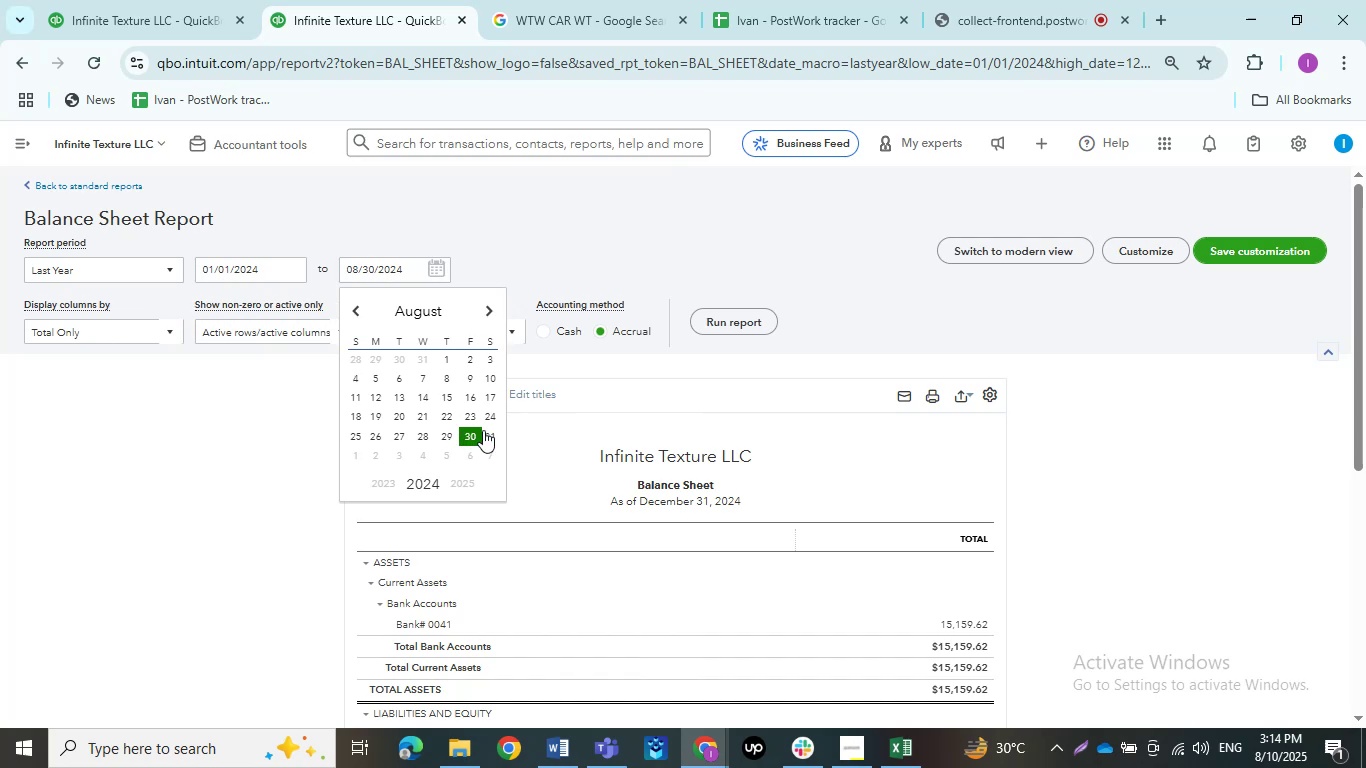 
left_click([483, 431])
 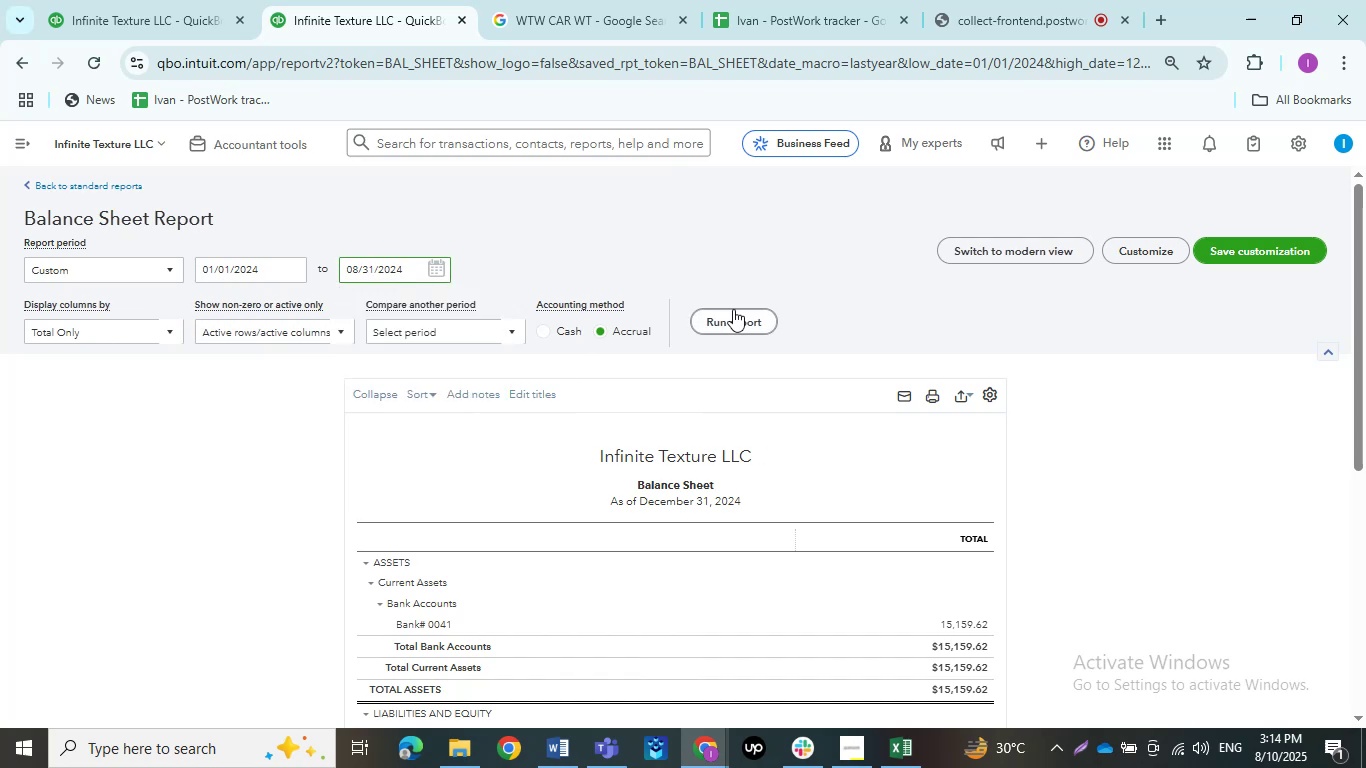 
left_click([733, 309])
 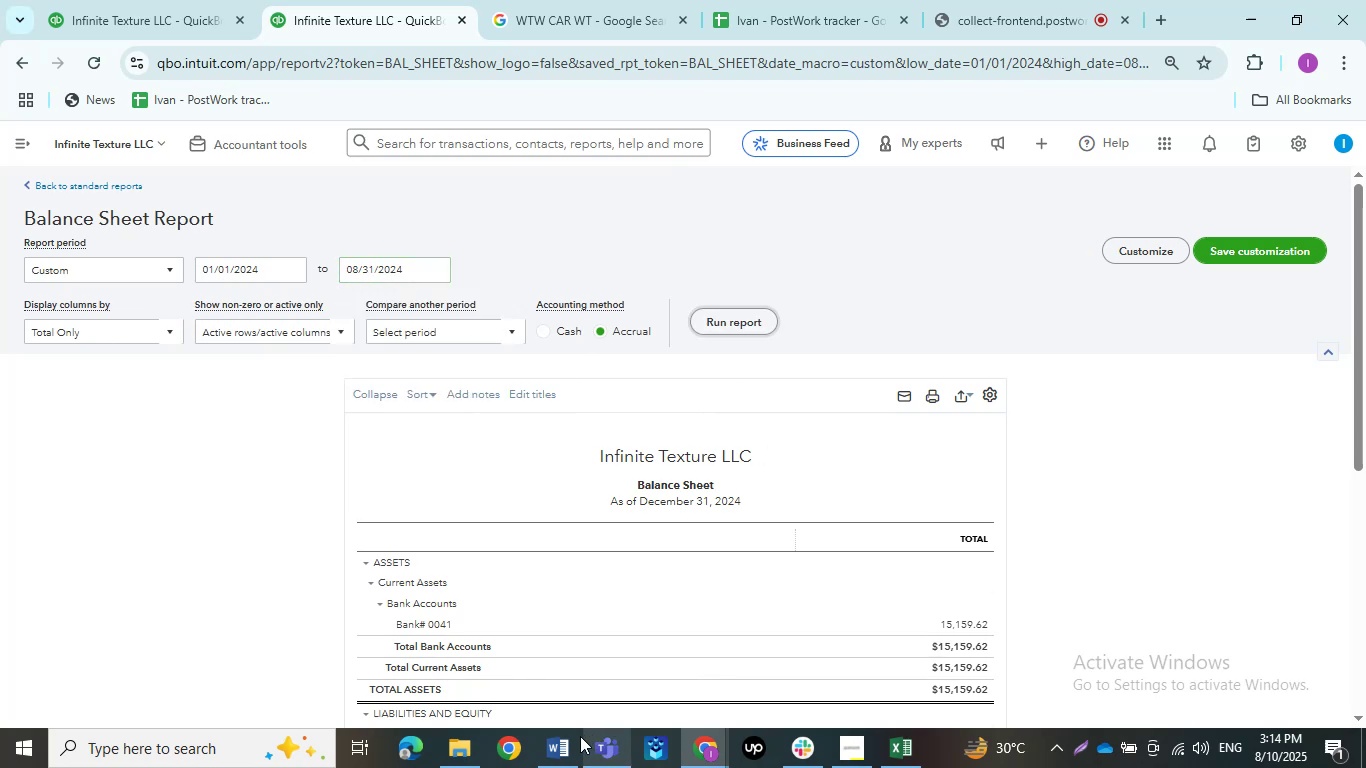 
left_click([570, 737])
 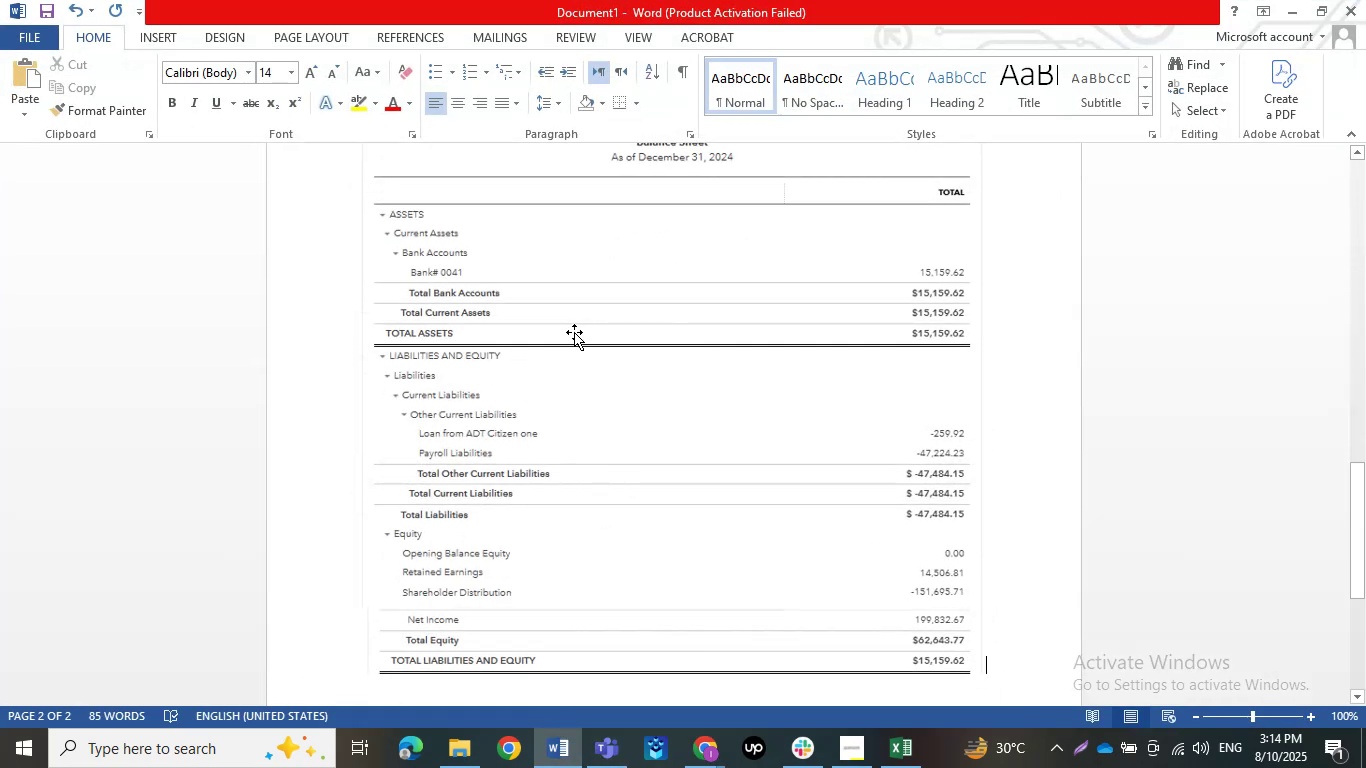 
scroll: coordinate [574, 345], scroll_direction: up, amount: 27.0
 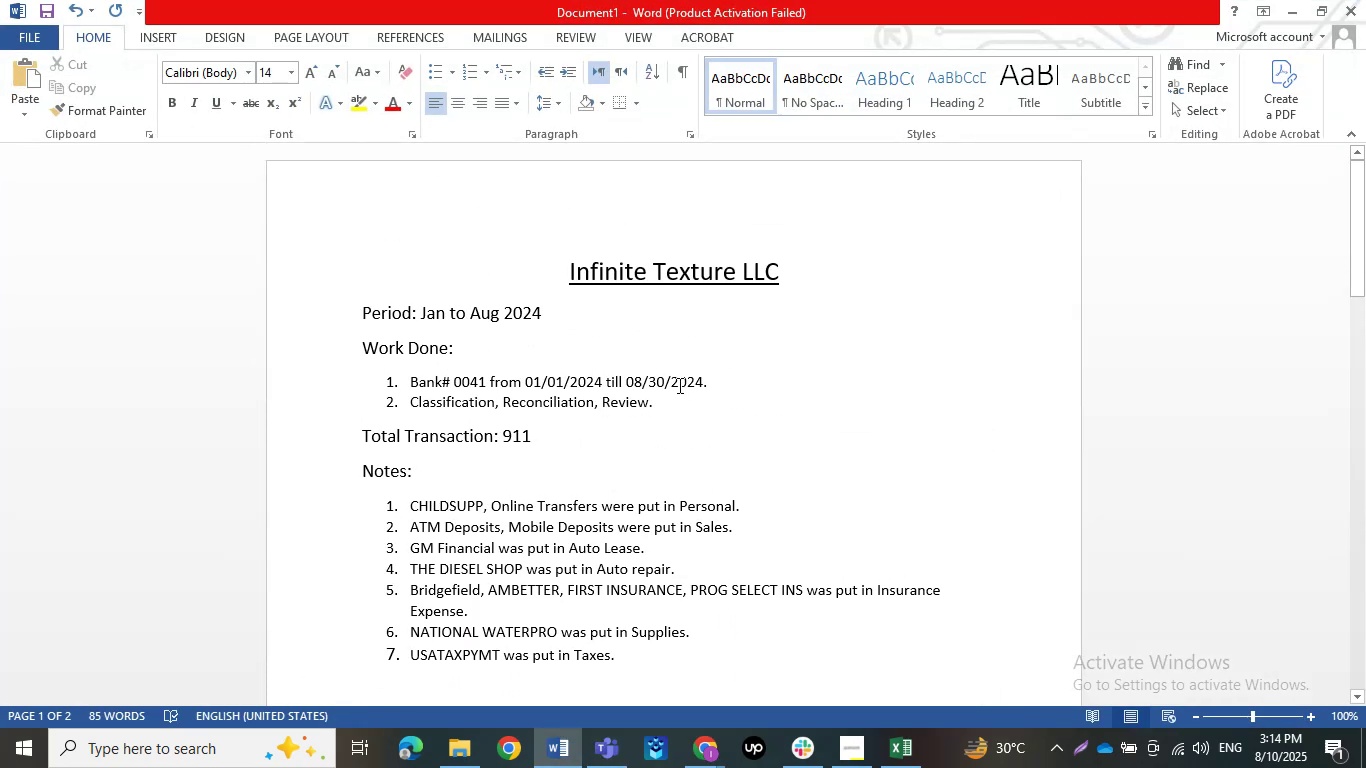 
left_click([658, 382])
 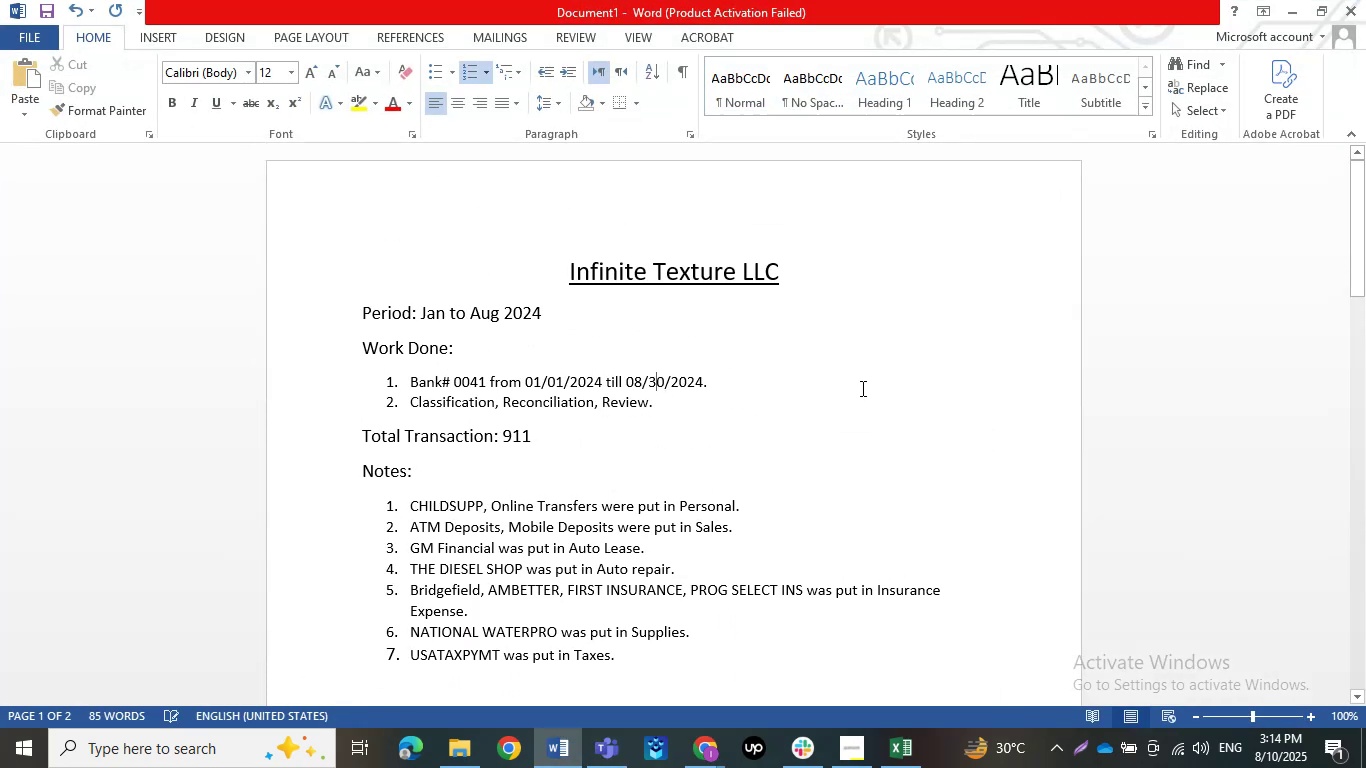 
key(ArrowRight)
 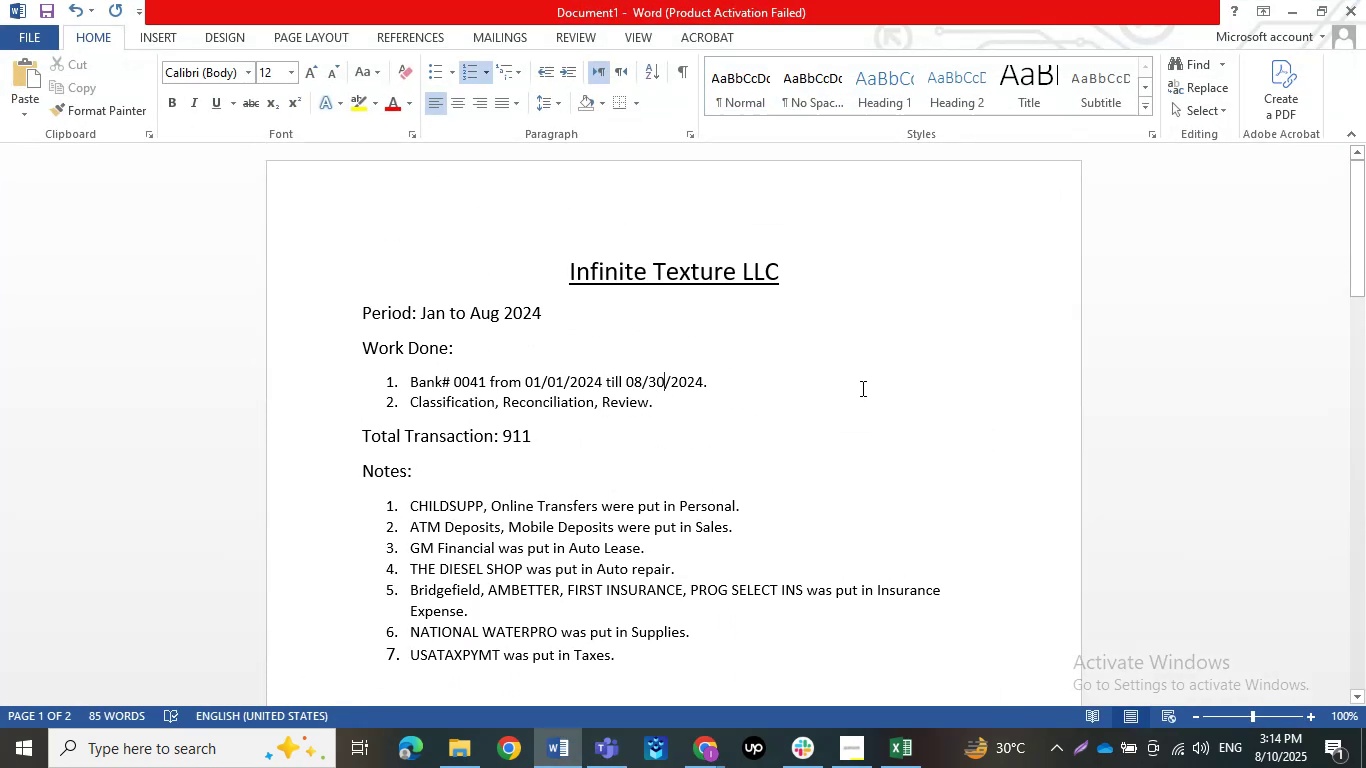 
key(Backspace)
 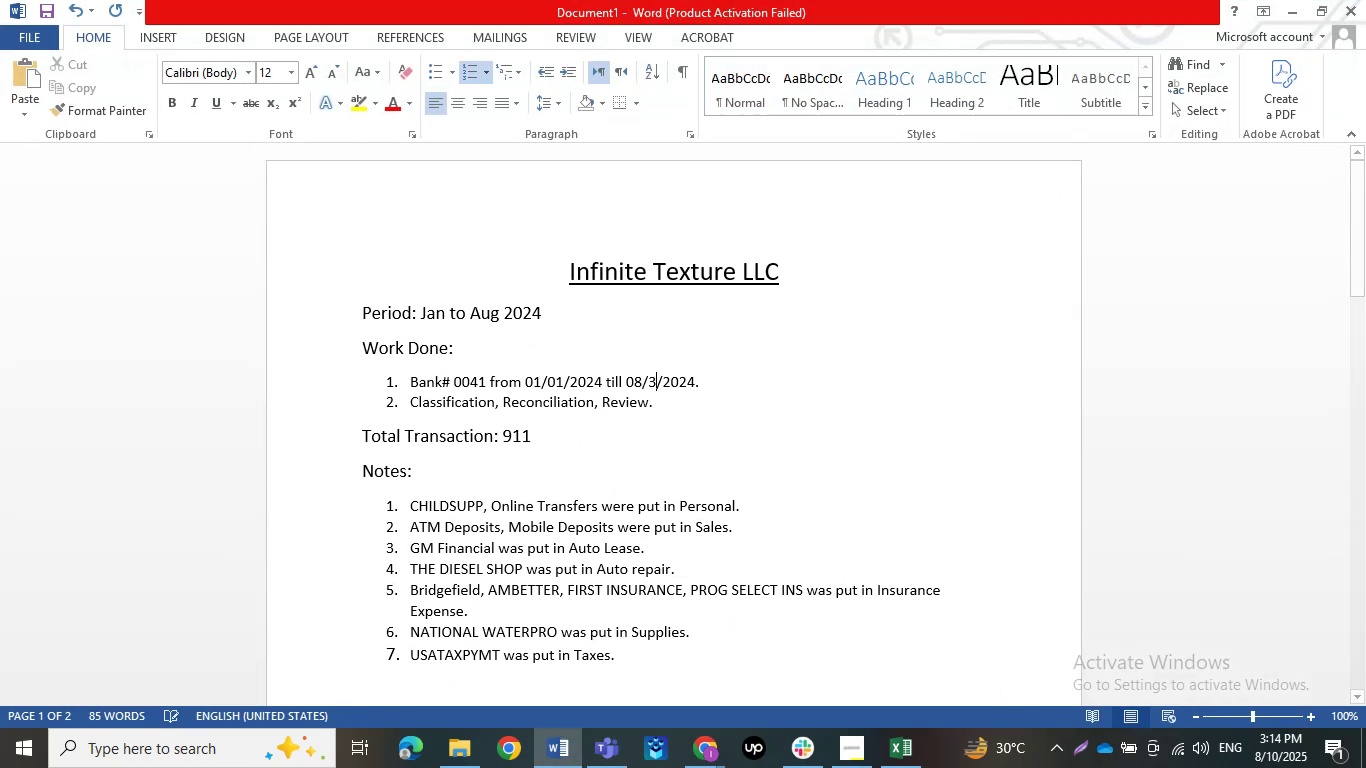 
key(Numpad1)
 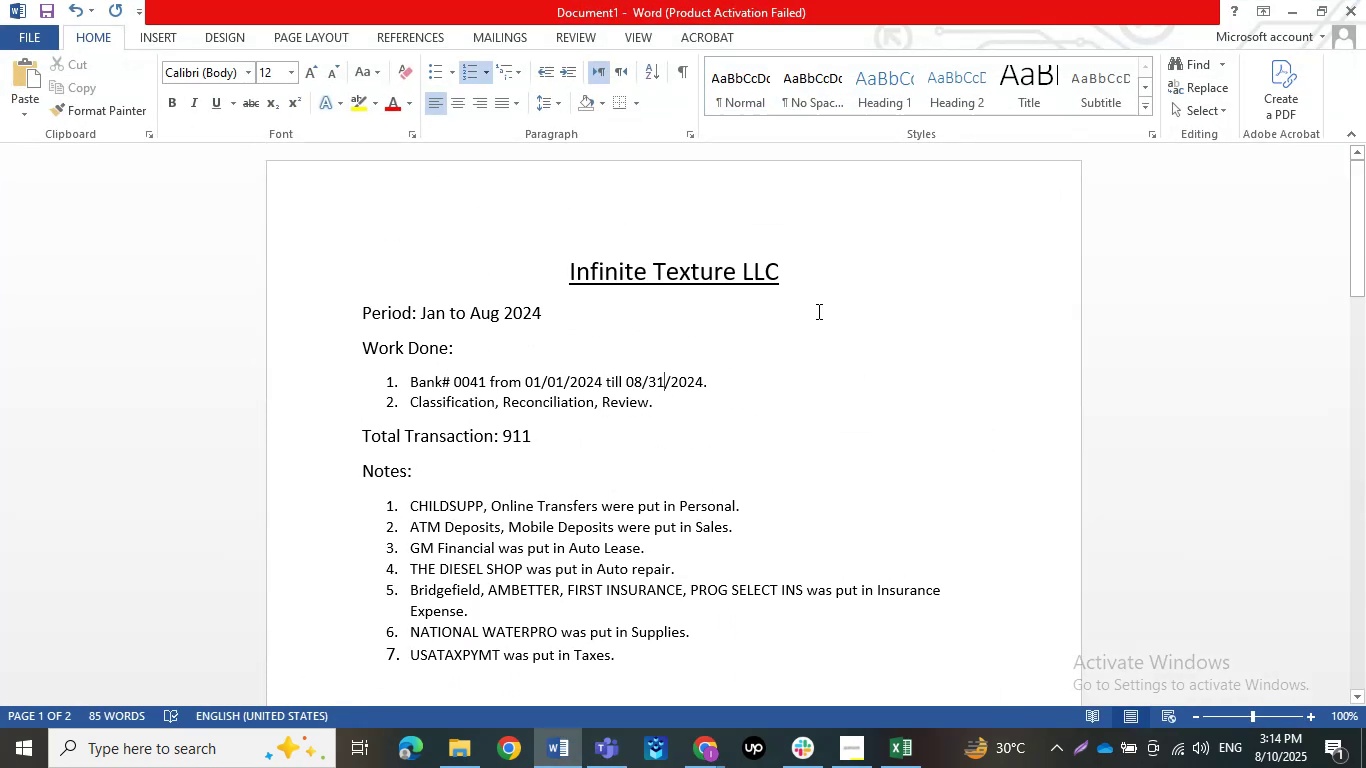 
left_click([733, 408])
 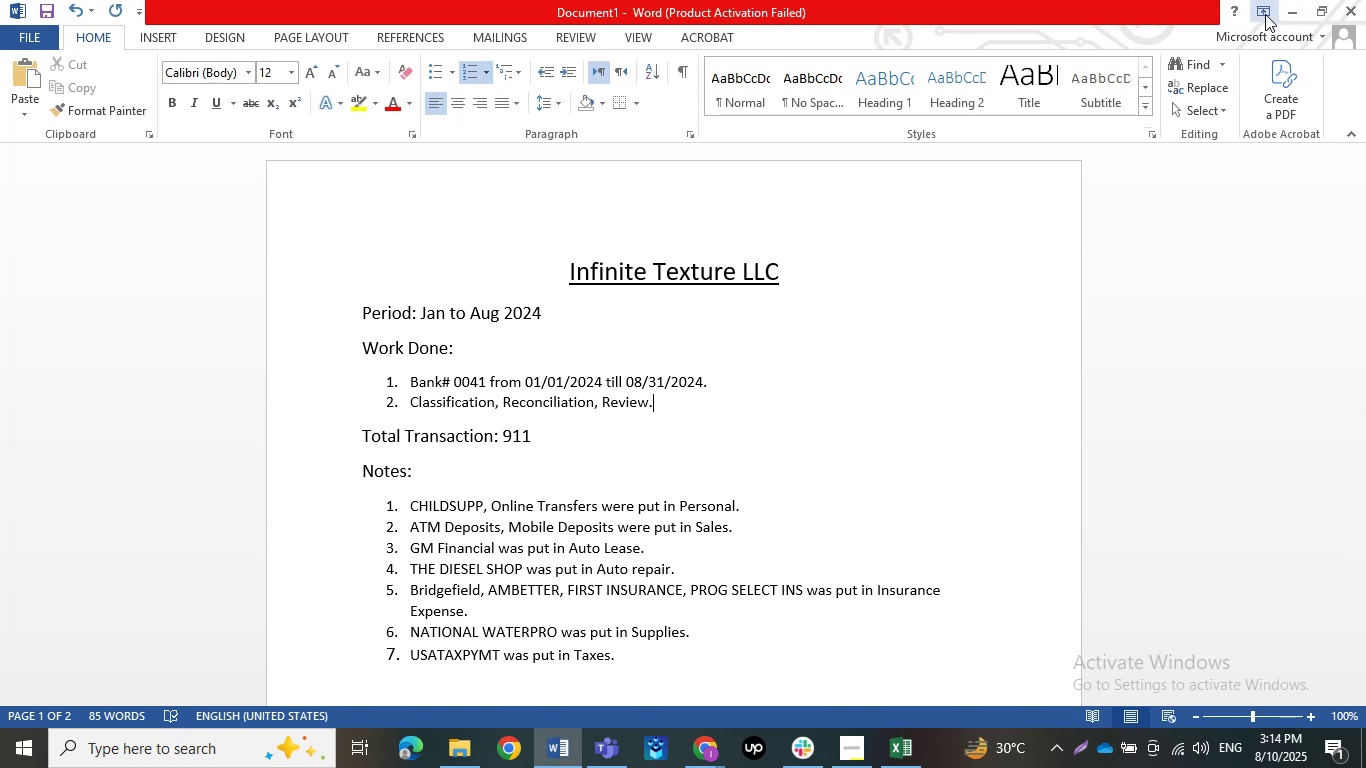 
double_click([909, 378])
 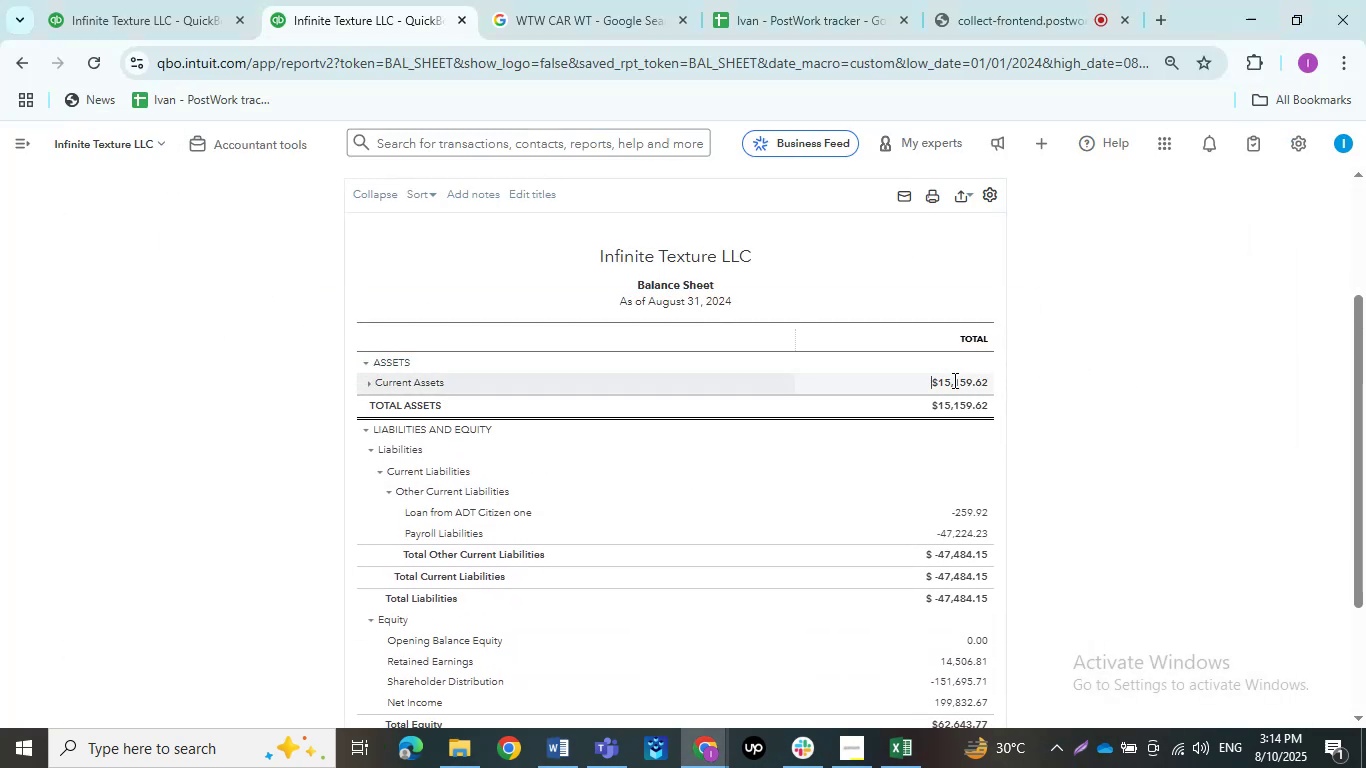 
left_click([953, 380])
 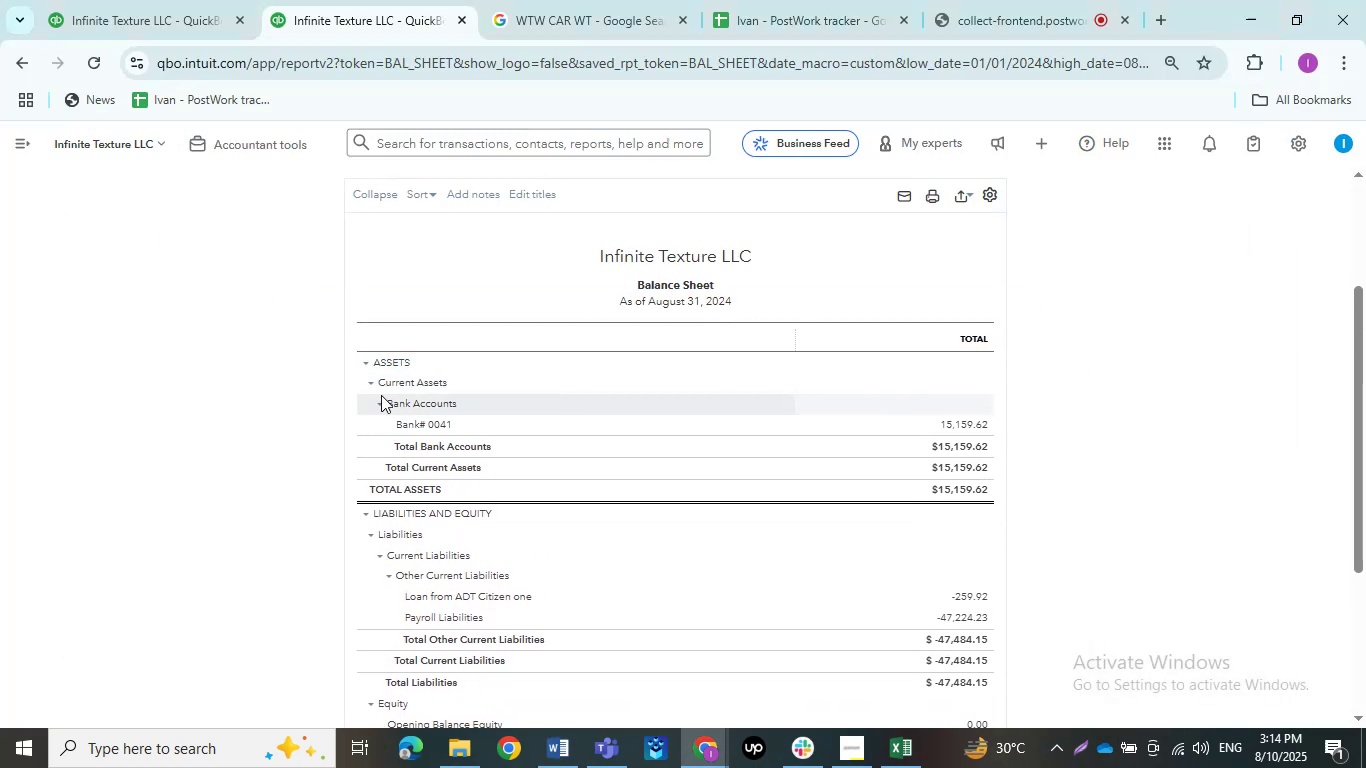 
scroll: coordinate [227, 396], scroll_direction: up, amount: 7.0
 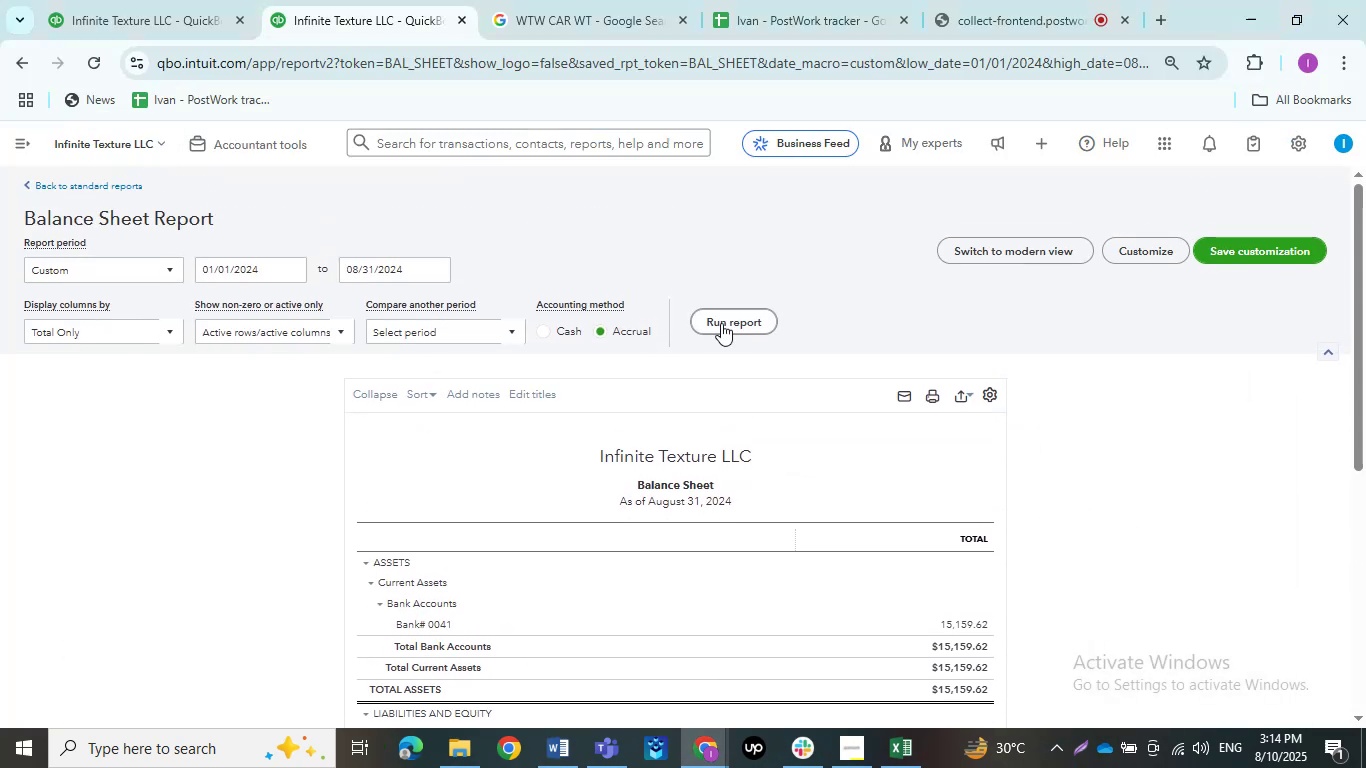 
left_click([721, 323])
 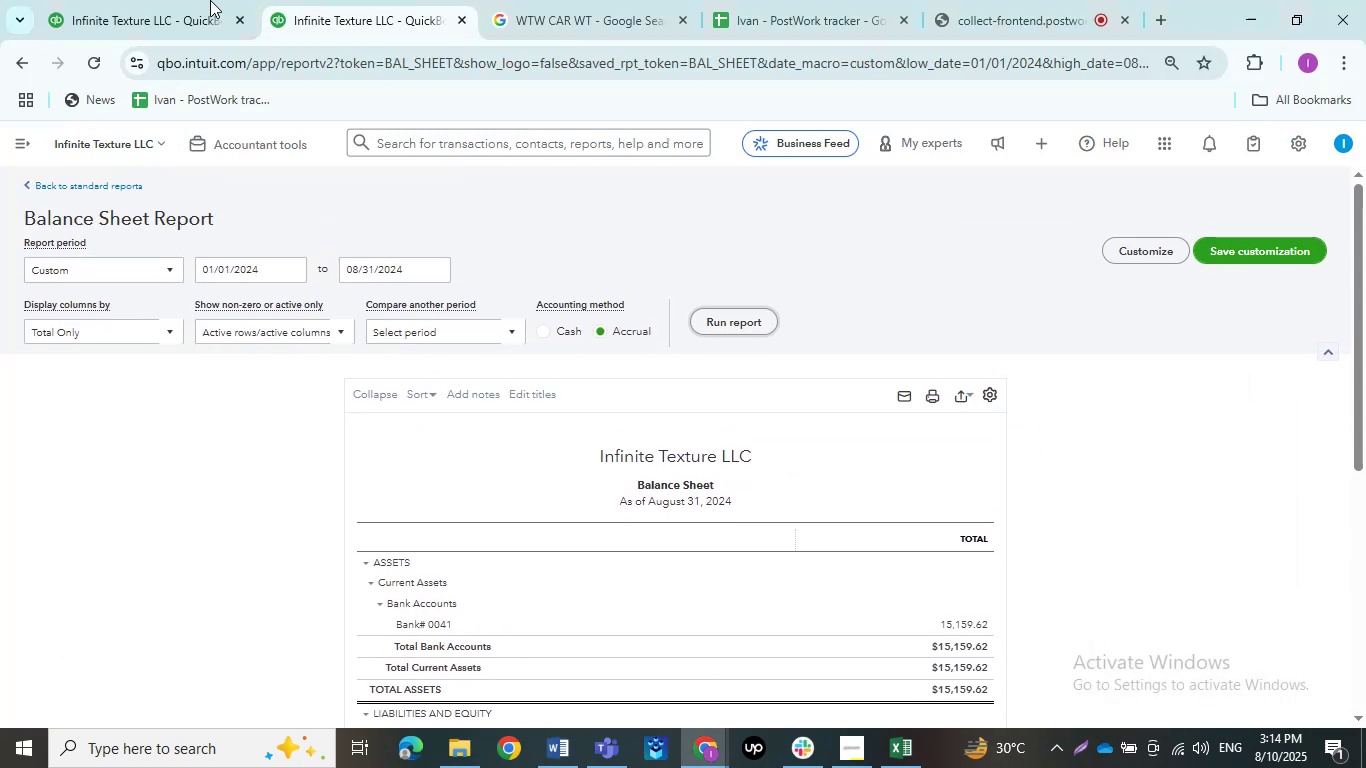 
left_click([98, 0])
 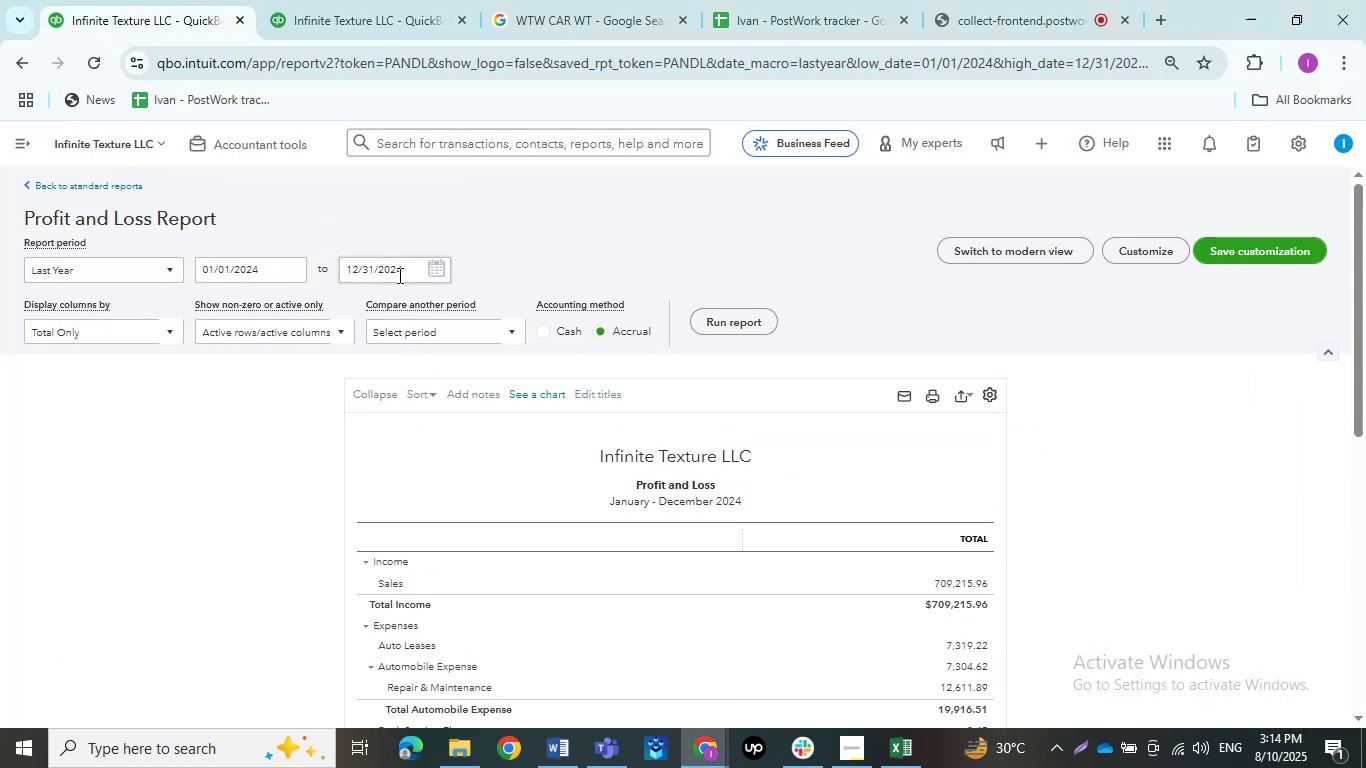 
left_click_drag(start_coordinate=[398, 270], to_coordinate=[245, 252])
 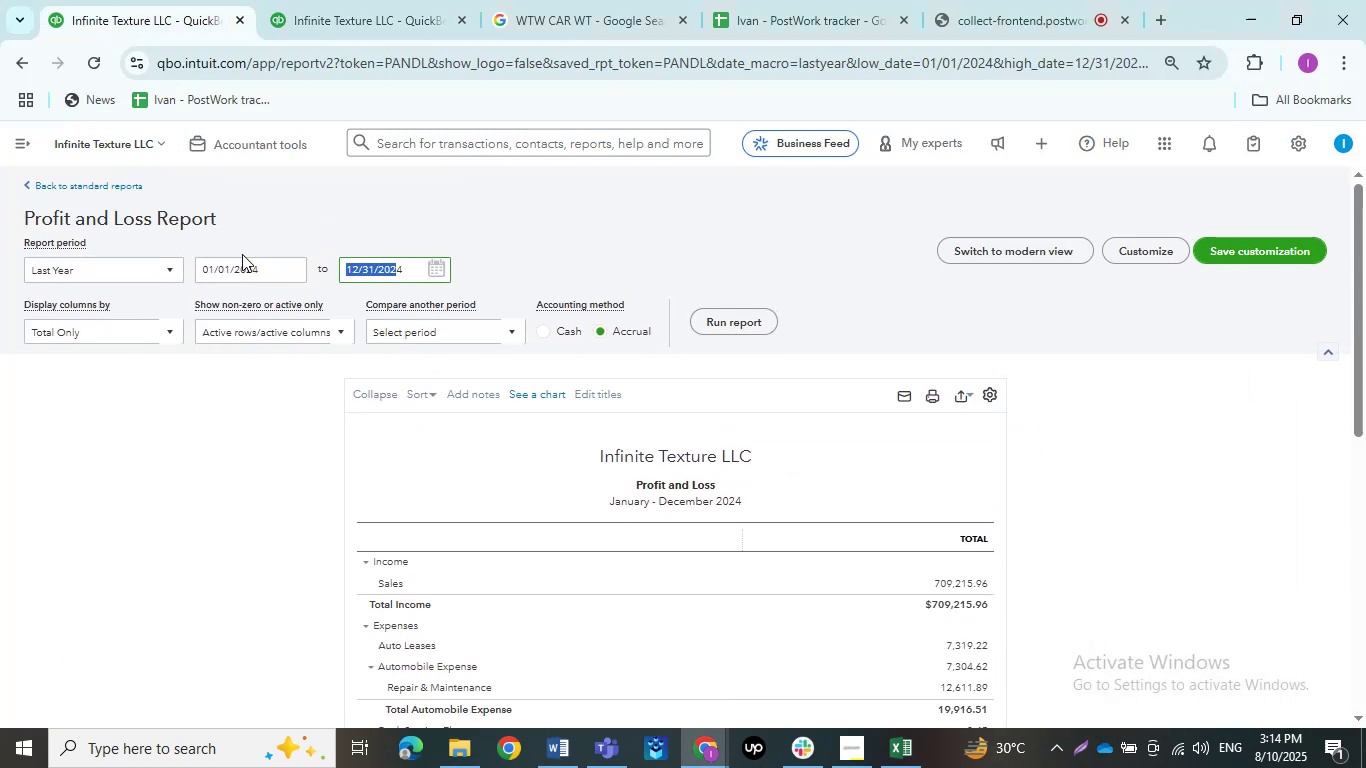 
key(ArrowLeft)
 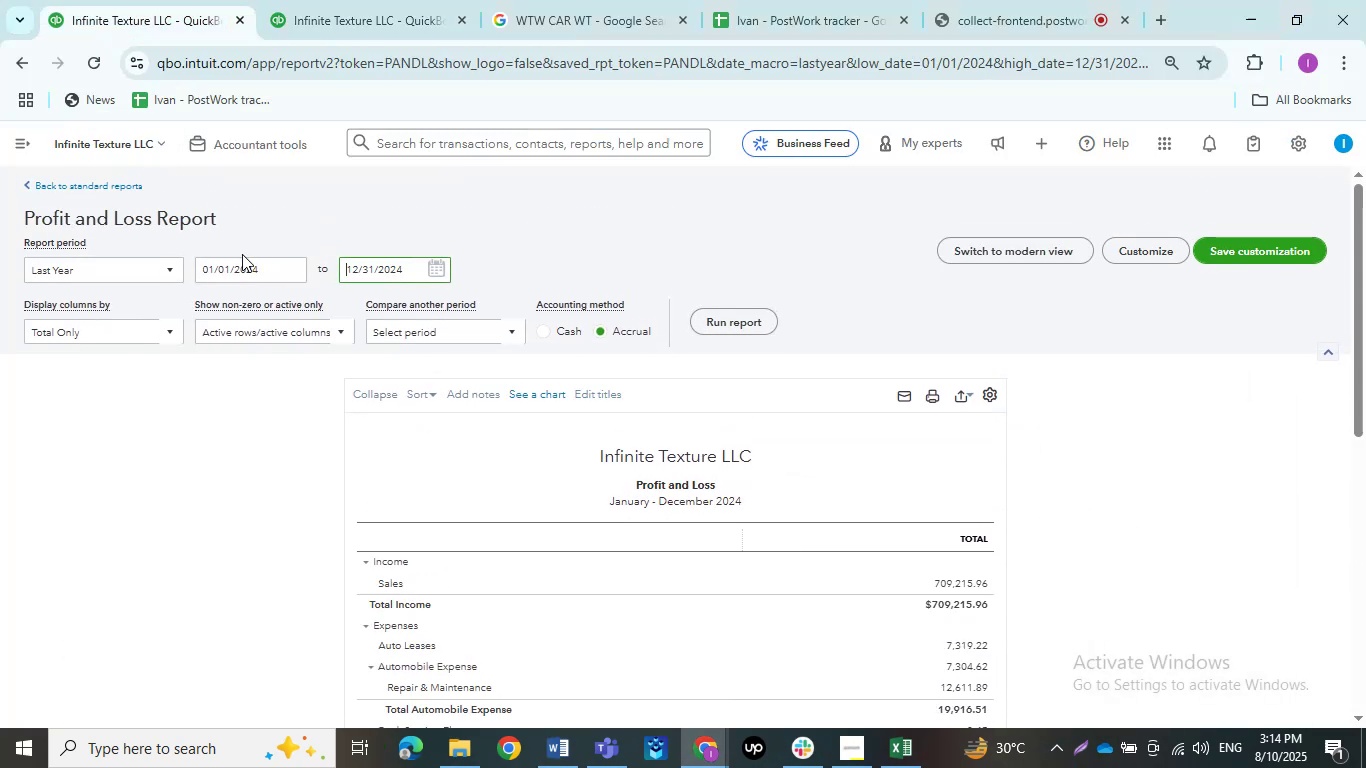 
key(ArrowRight)
 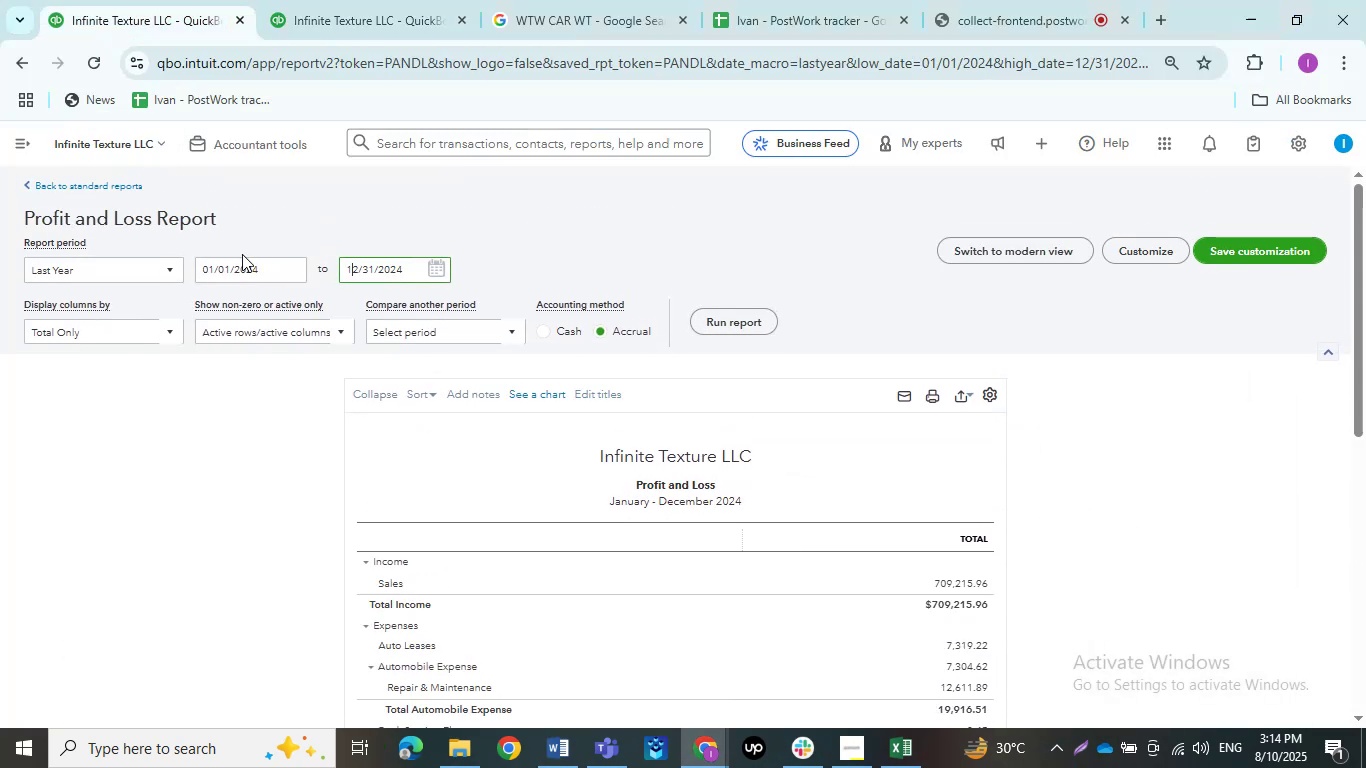 
key(ArrowRight)
 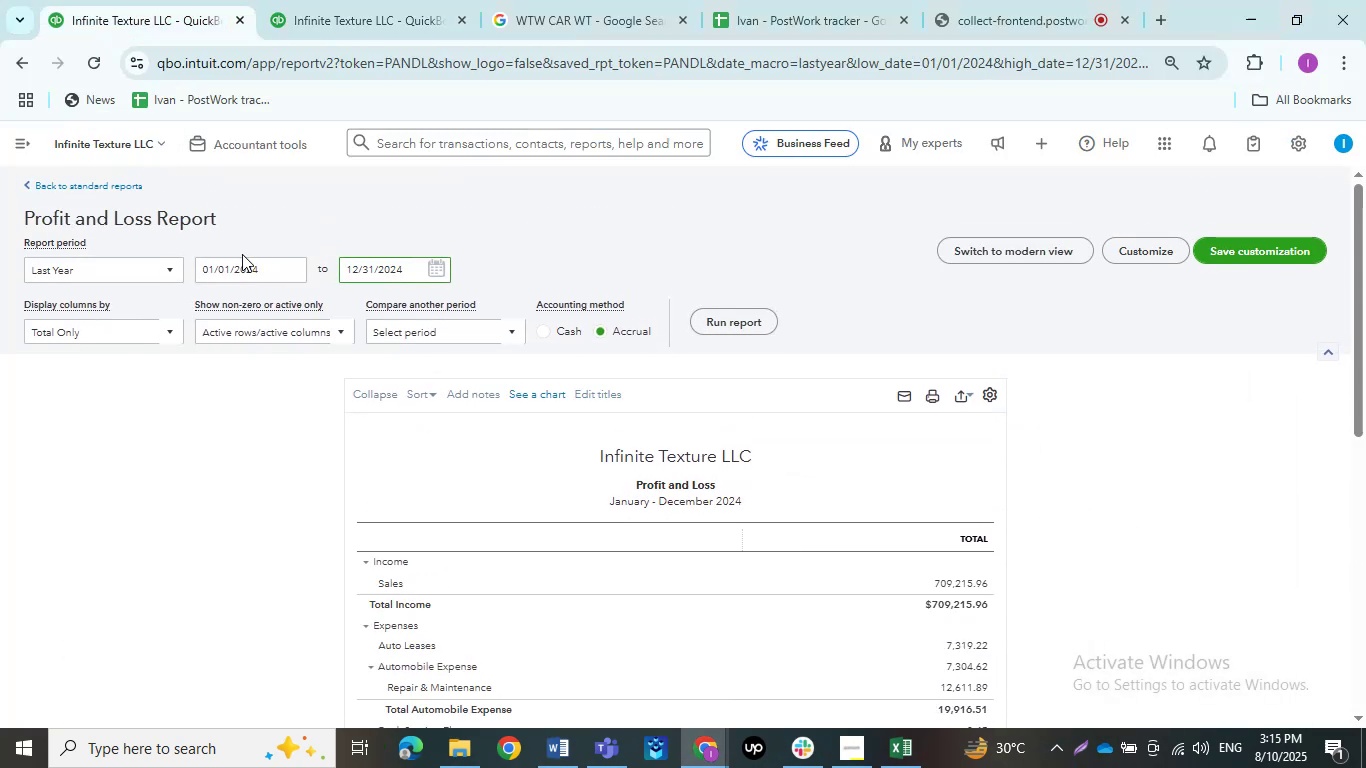 
key(Backspace)
 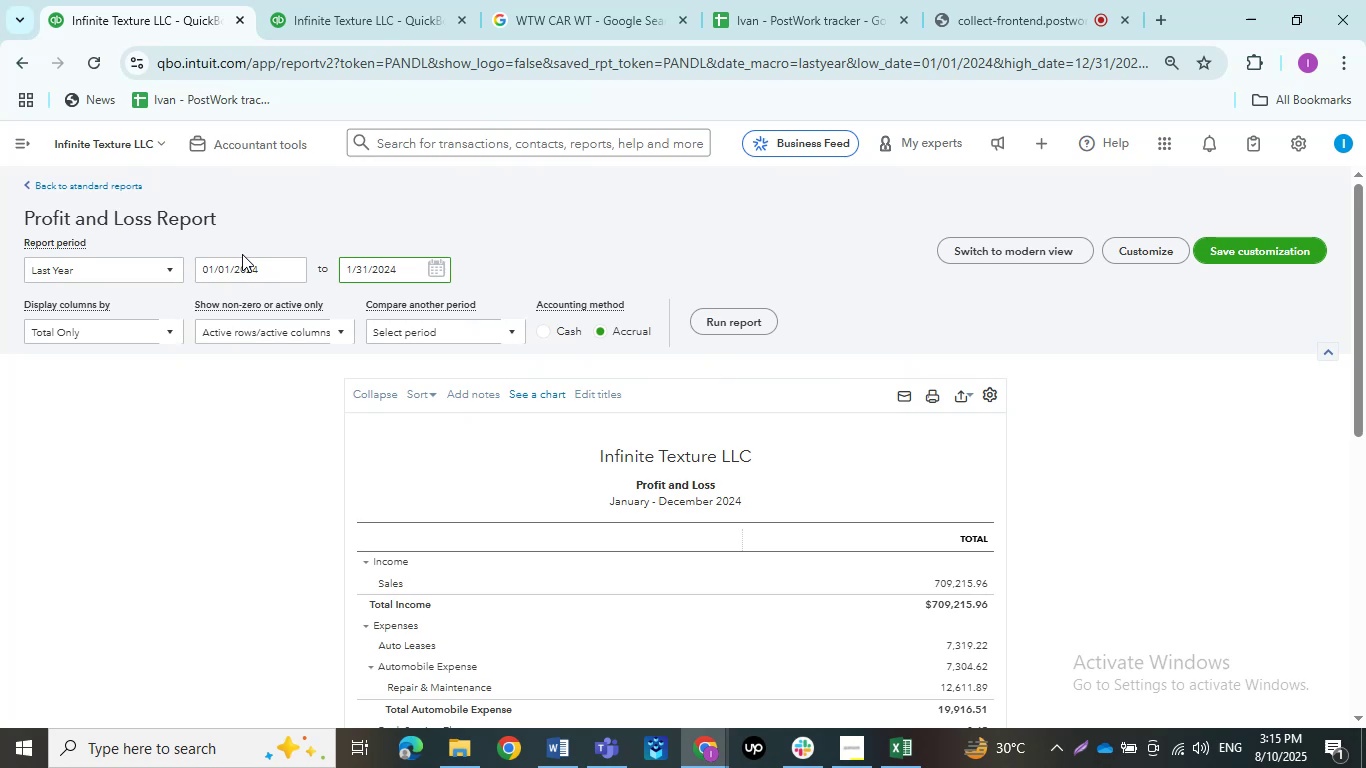 
key(Backspace)
 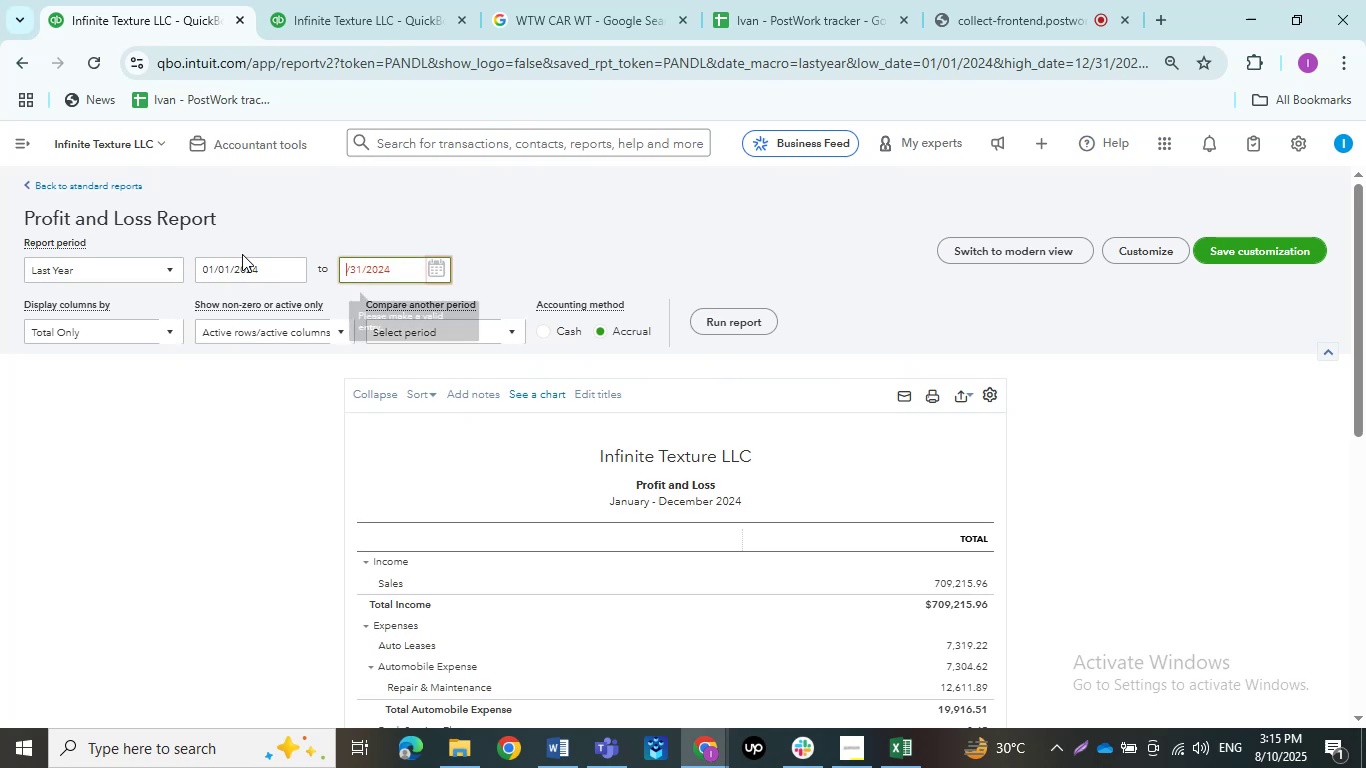 
key(Numpad0)
 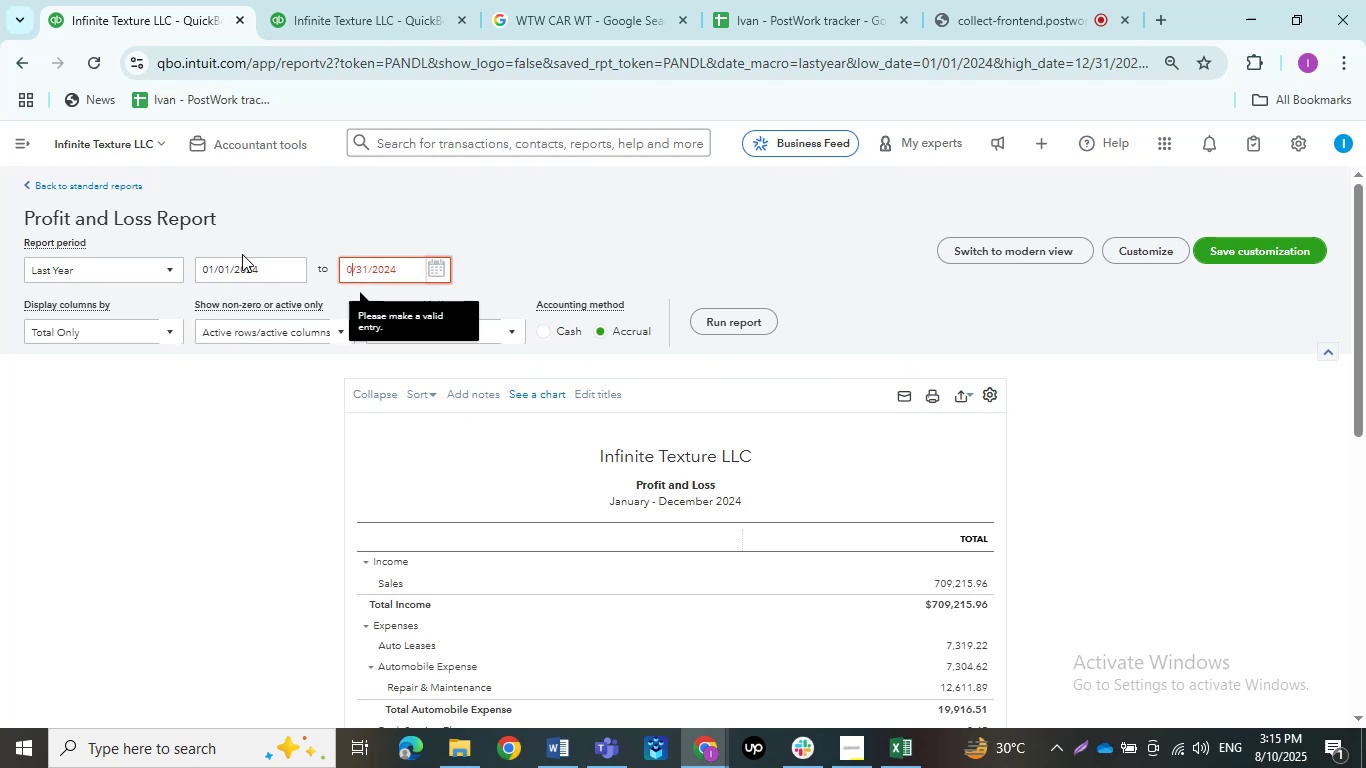 
key(Numpad8)
 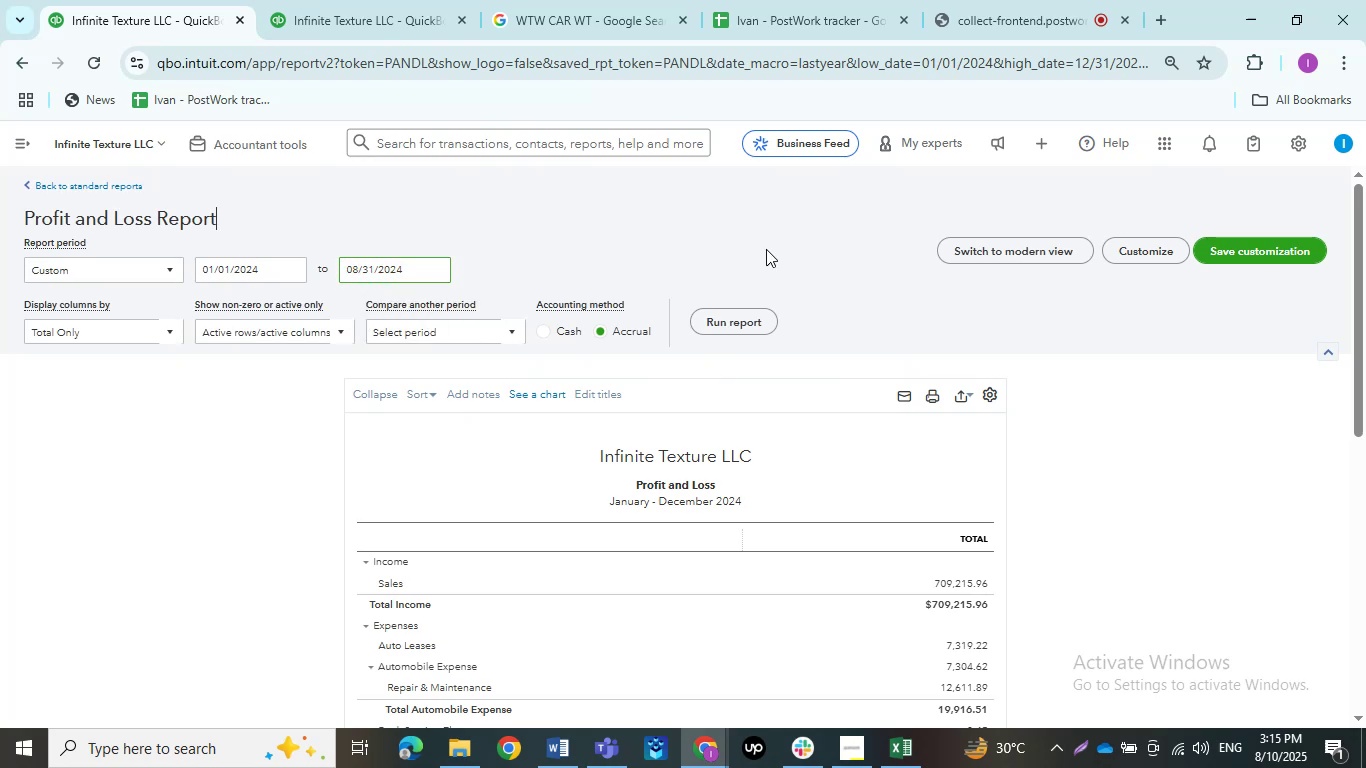 
double_click([731, 318])
 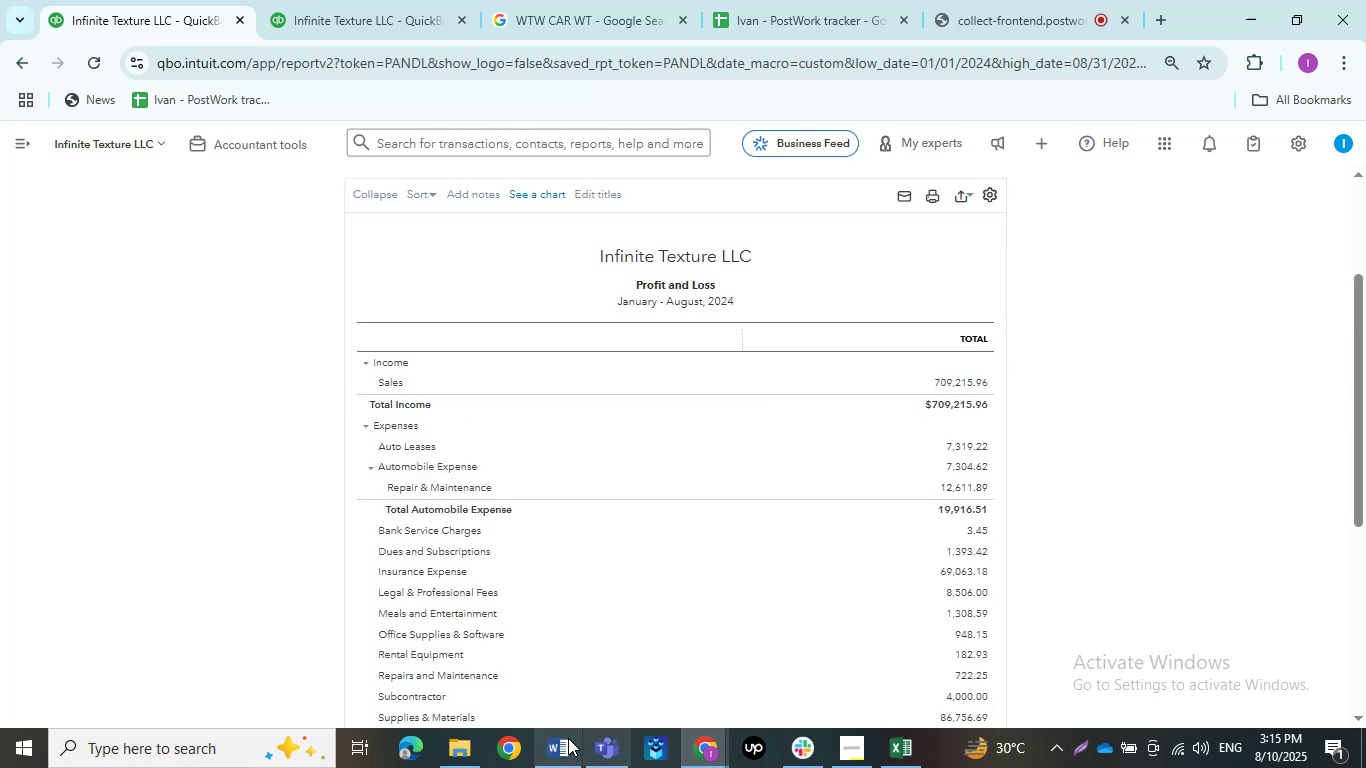 
scroll: coordinate [625, 446], scroll_direction: down, amount: 24.0
 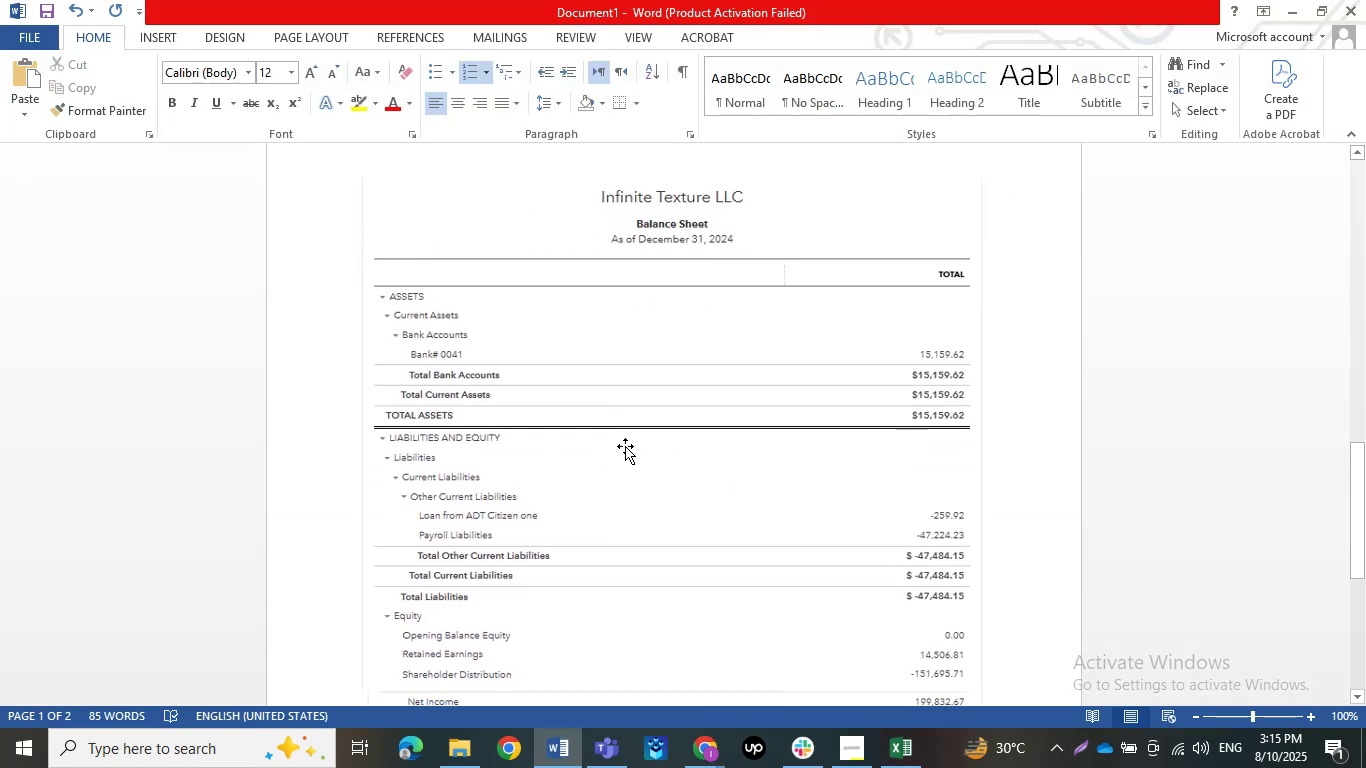 
left_click([625, 446])
 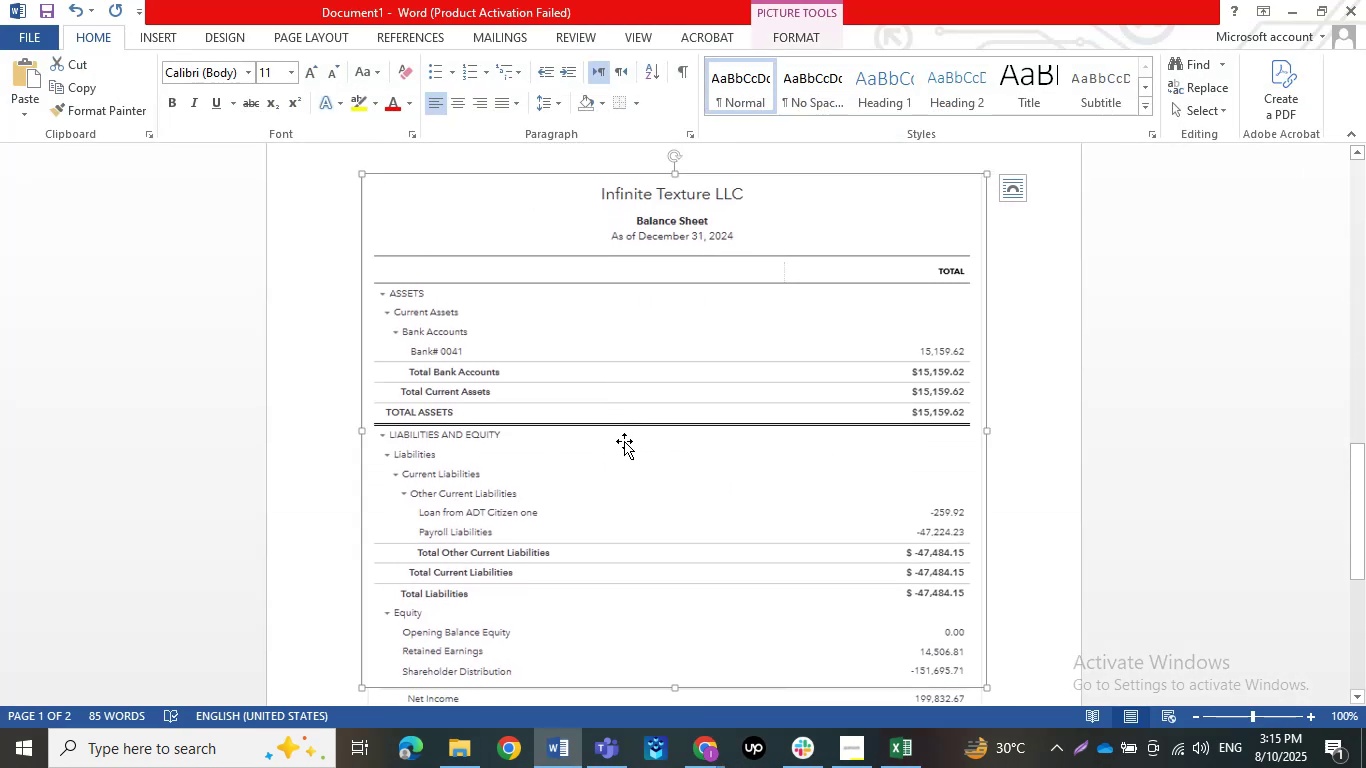 
key(Delete)
 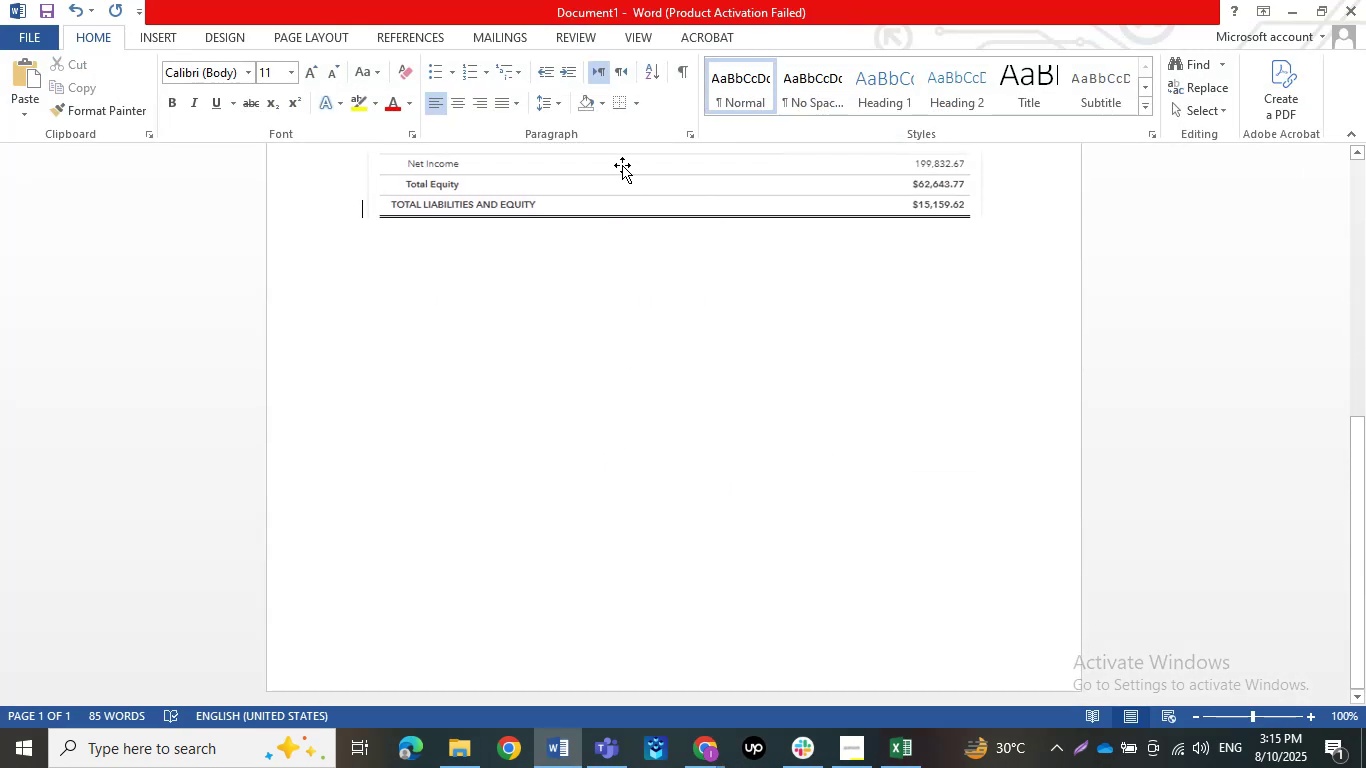 
left_click([622, 178])
 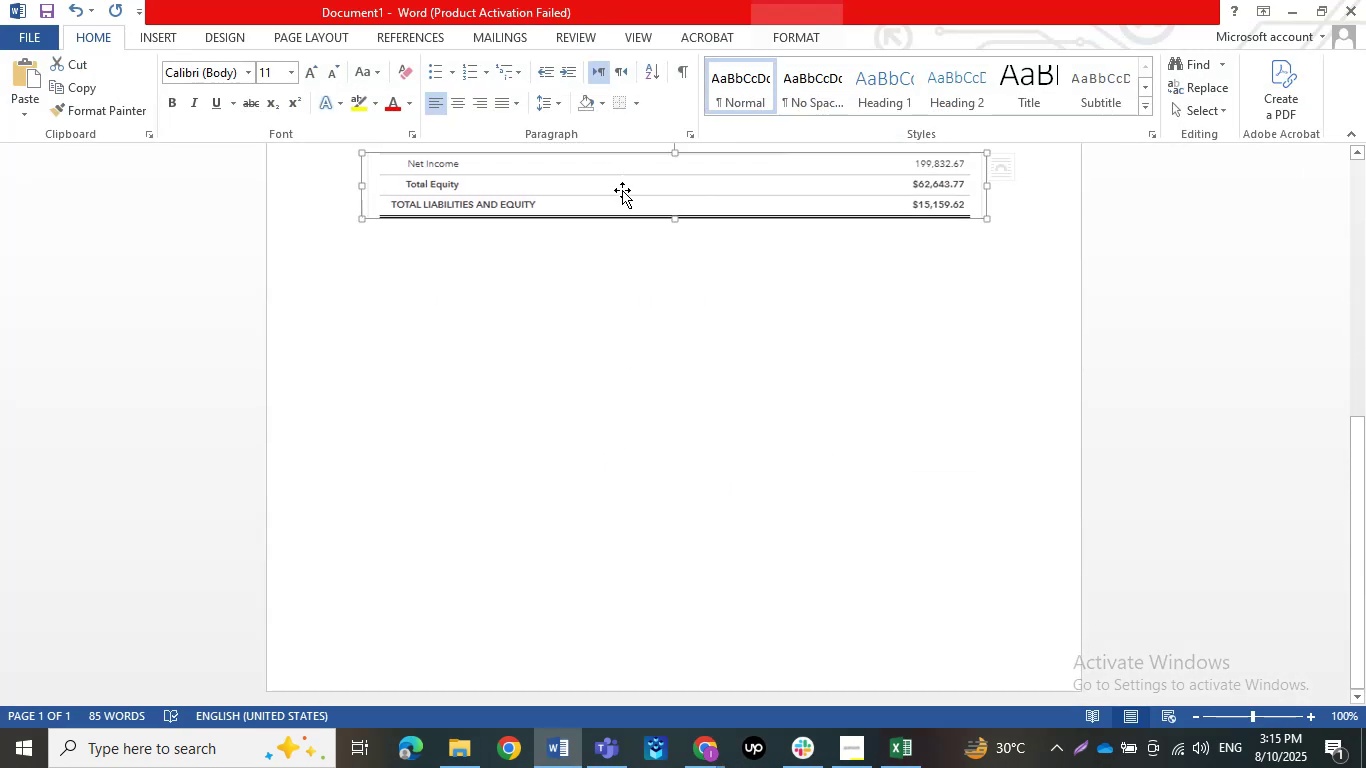 
key(Delete)
 